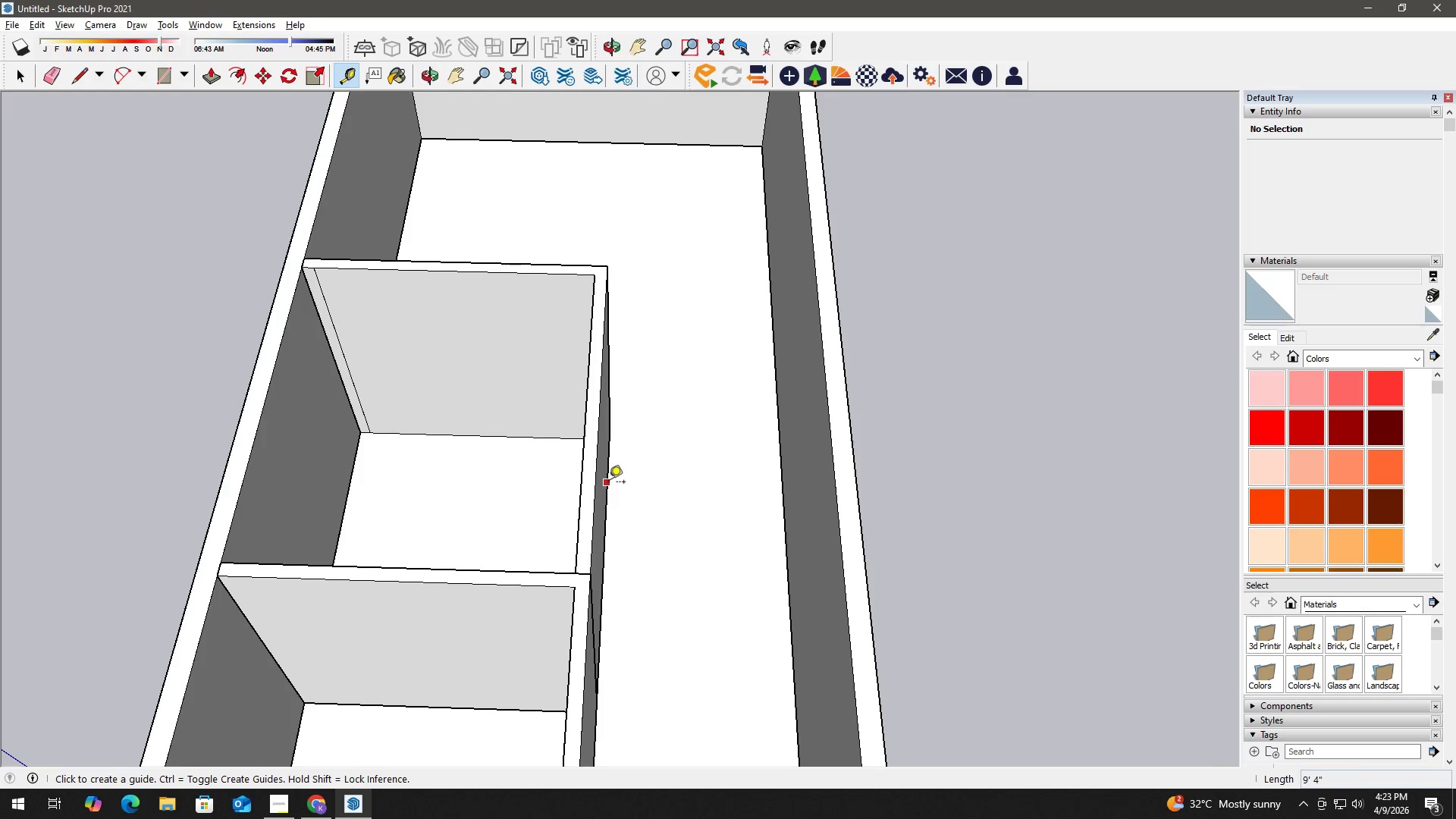 
left_click([609, 483])
 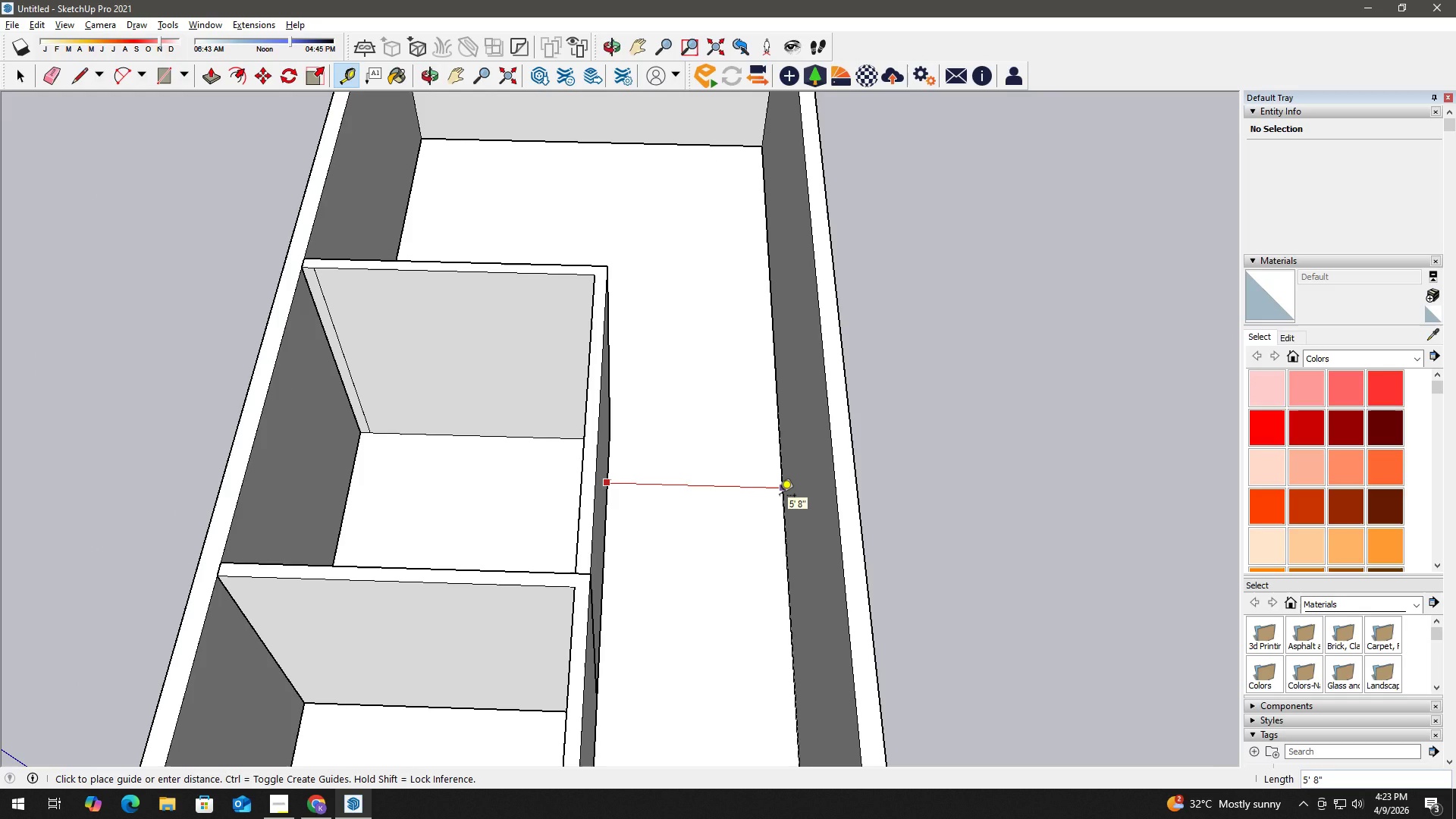 
key(Space)
 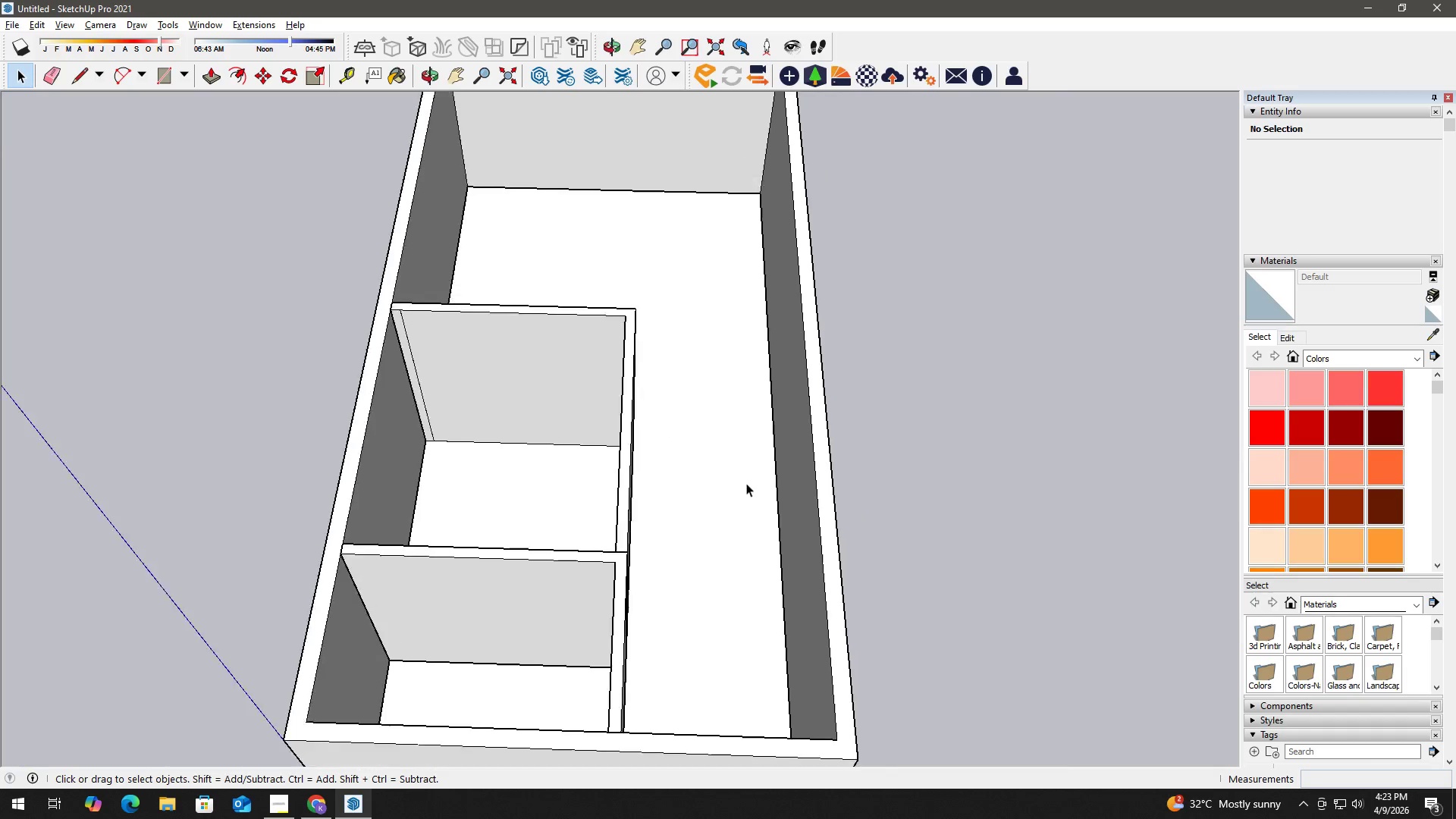 
key(H)
 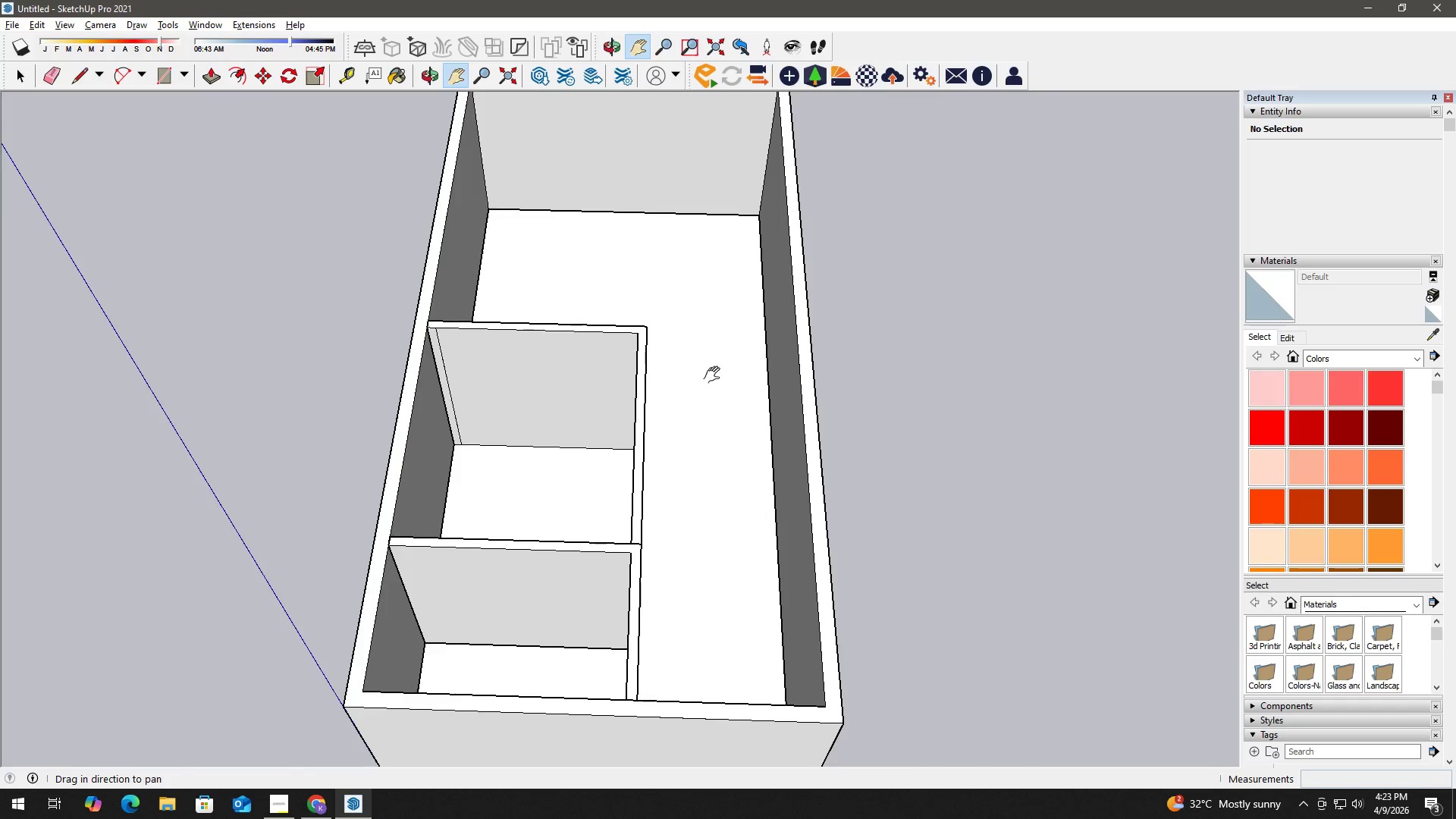 
scroll: coordinate [747, 482], scroll_direction: down, amount: 3.0
 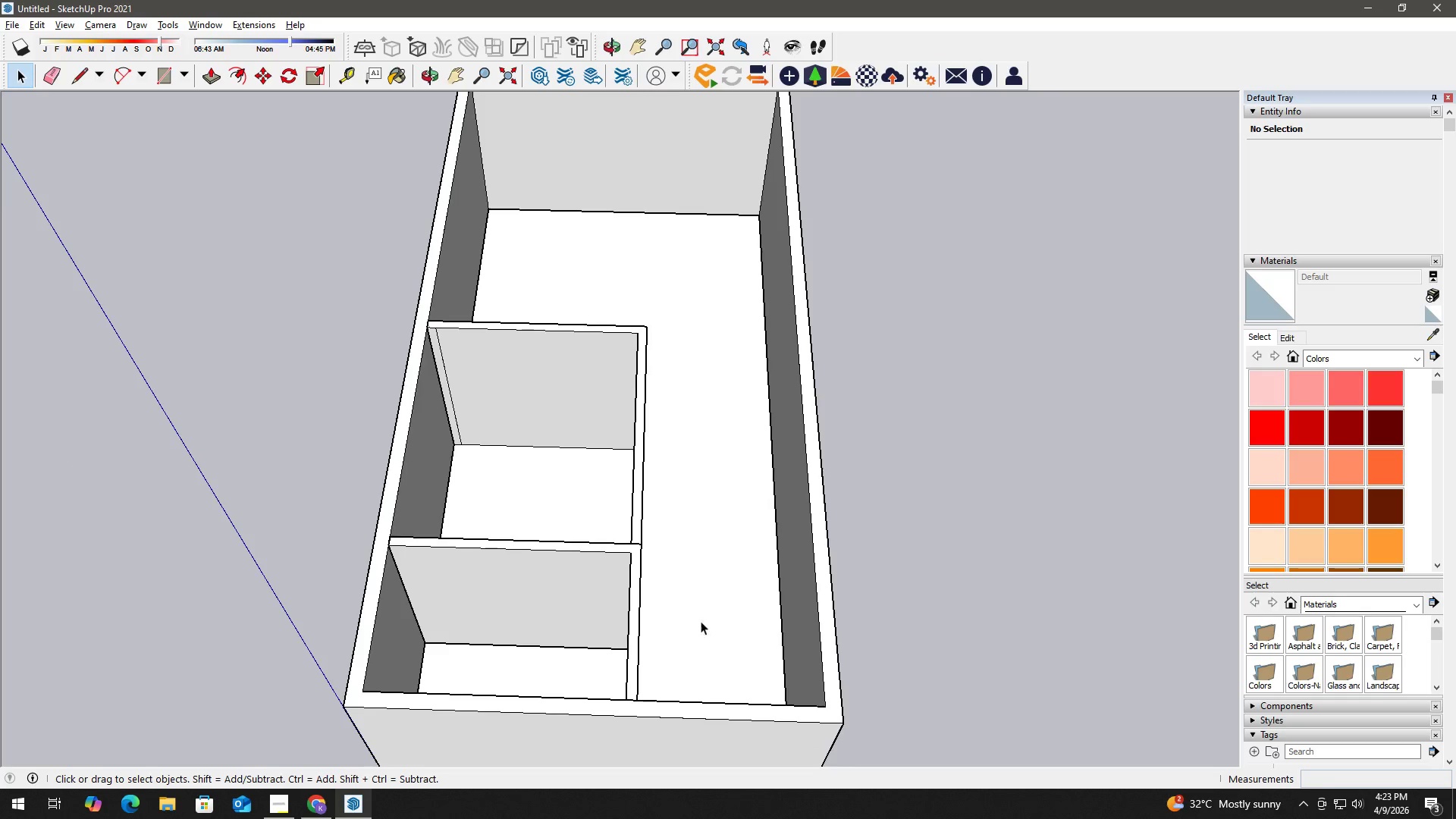 
left_click_drag(start_coordinate=[715, 372], to_coordinate=[709, 529])
 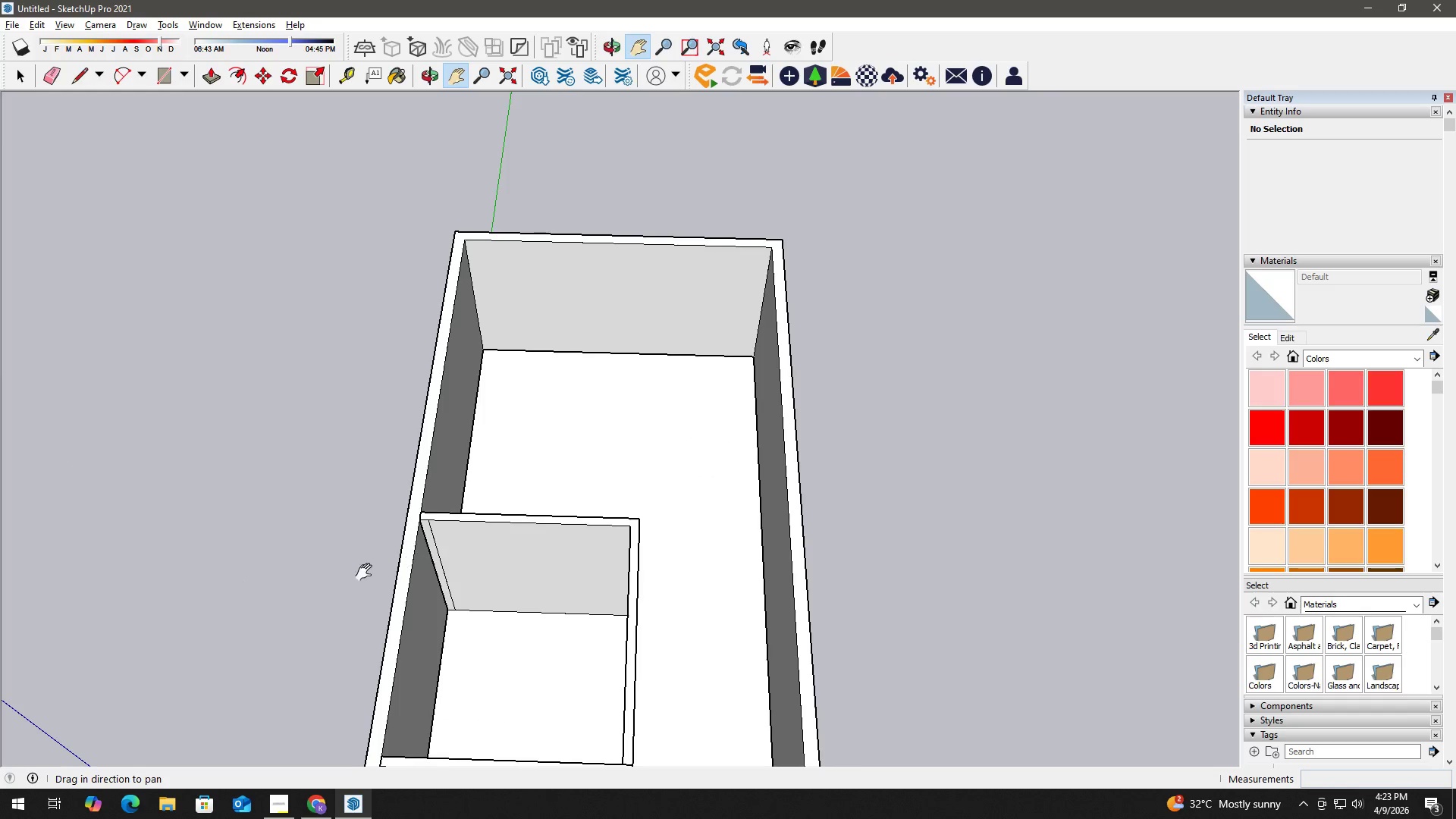 
key(Space)
 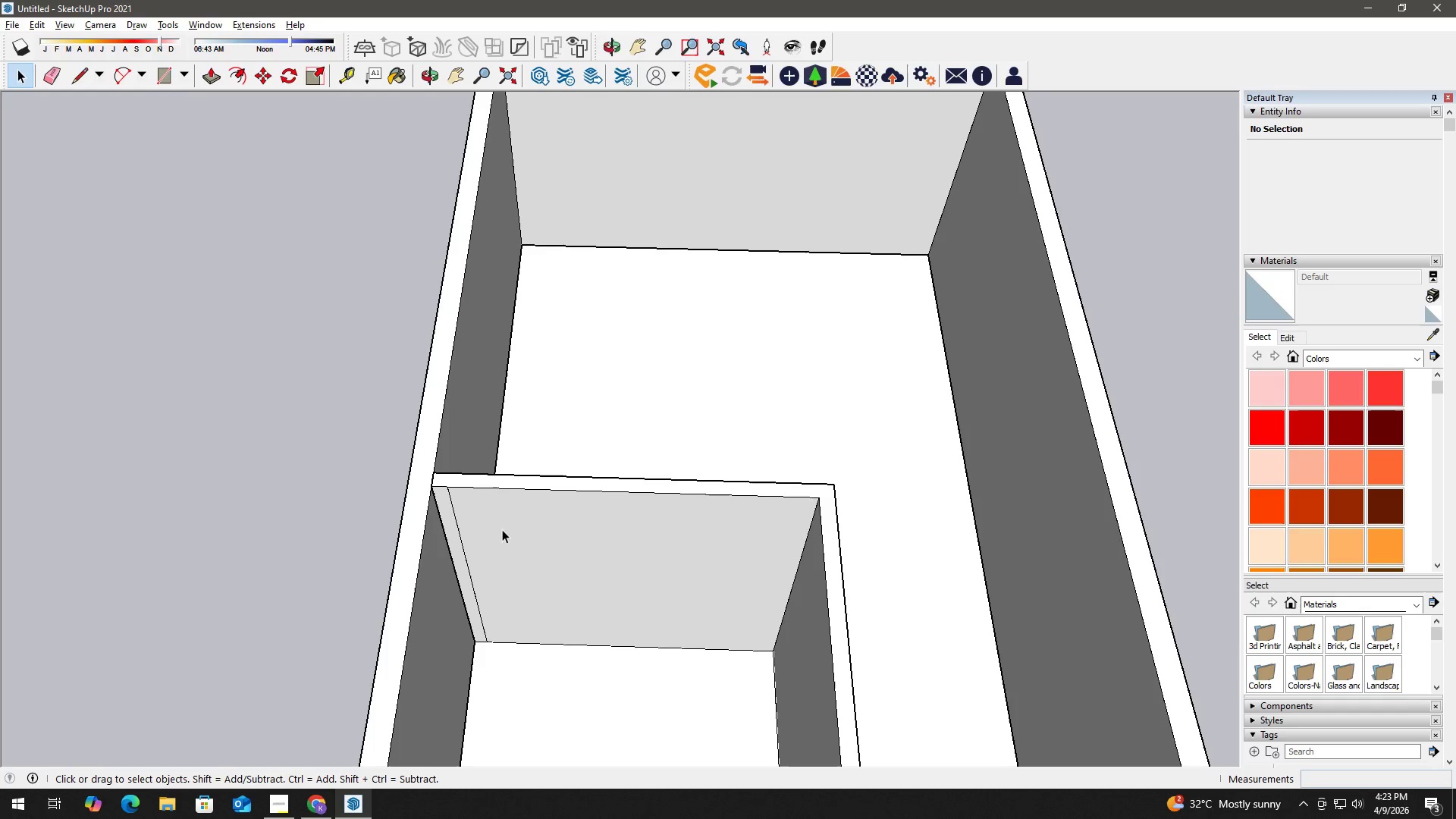 
double_click([502, 529])
 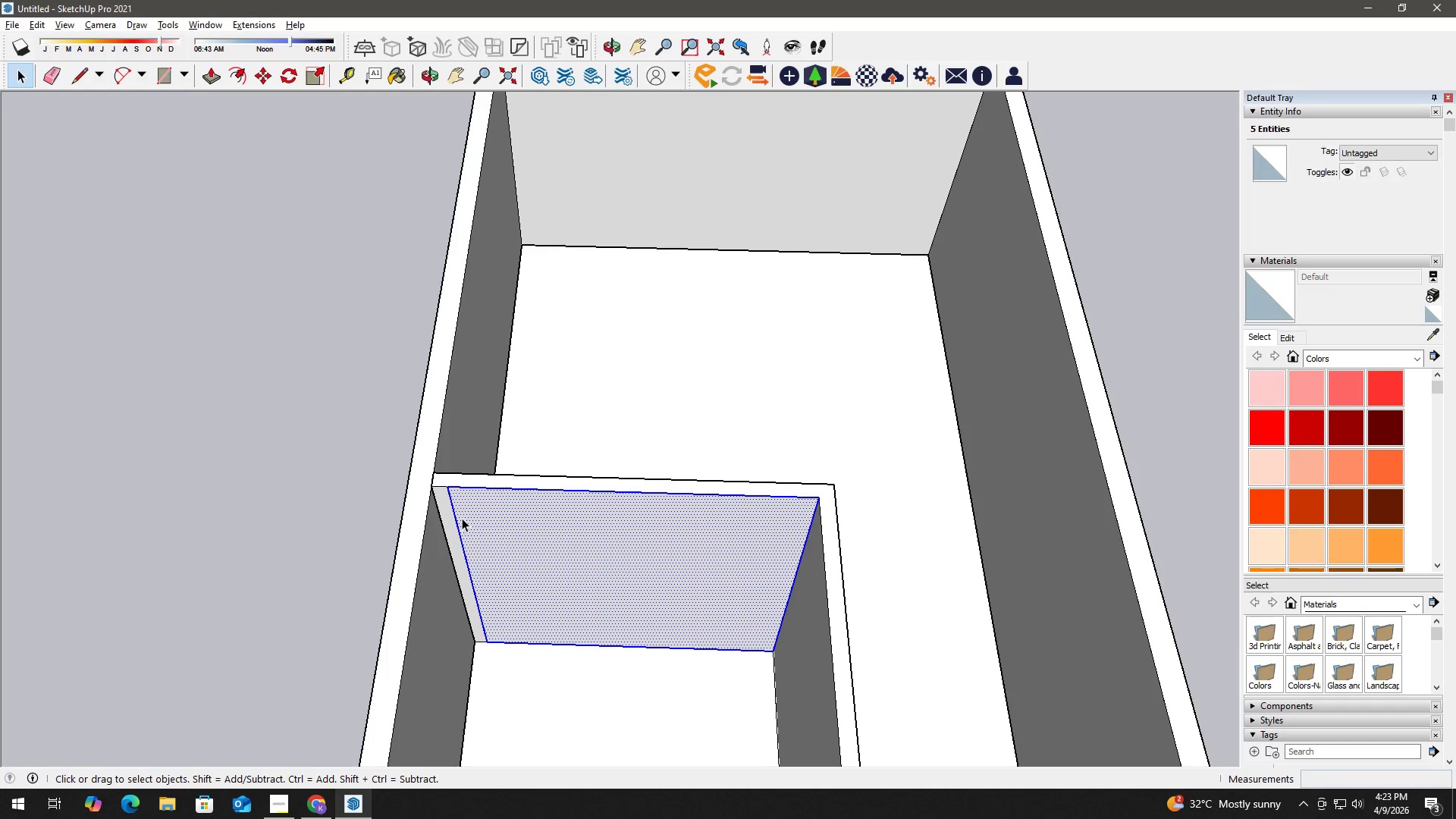 
scroll: coordinate [488, 546], scroll_direction: up, amount: 6.0
 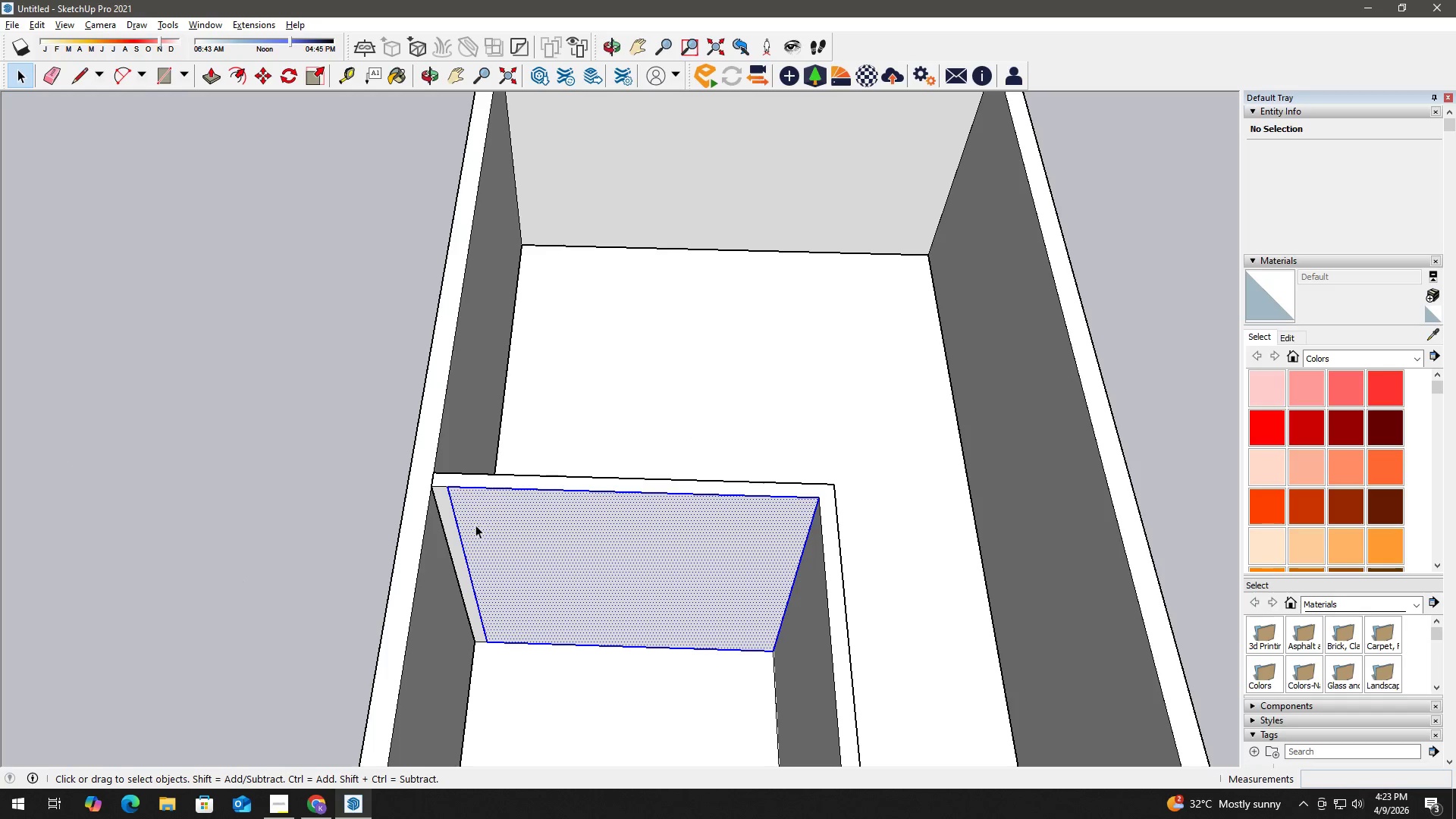 
key(E)
 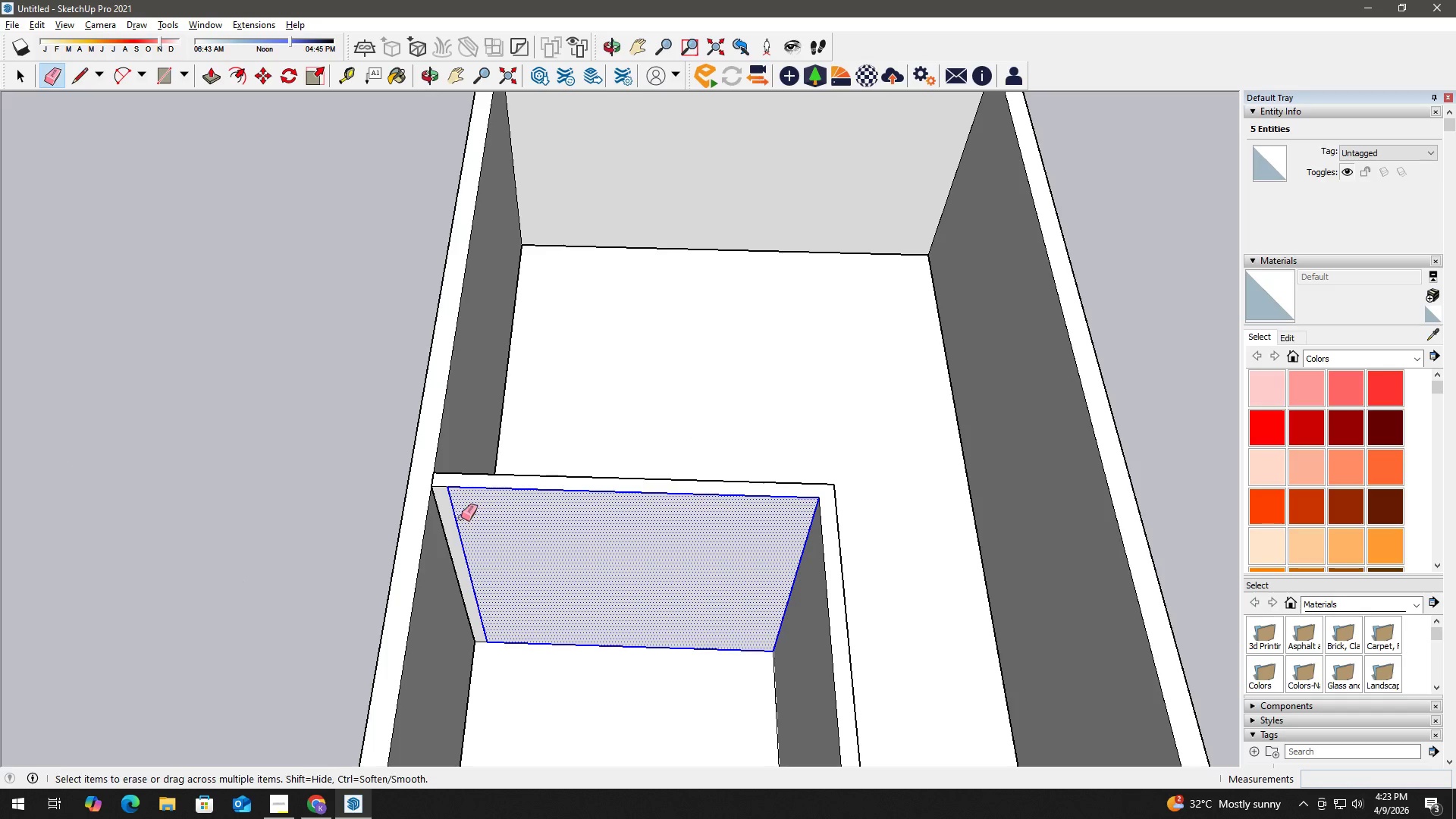 
left_click_drag(start_coordinate=[461, 517], to_coordinate=[453, 514])
 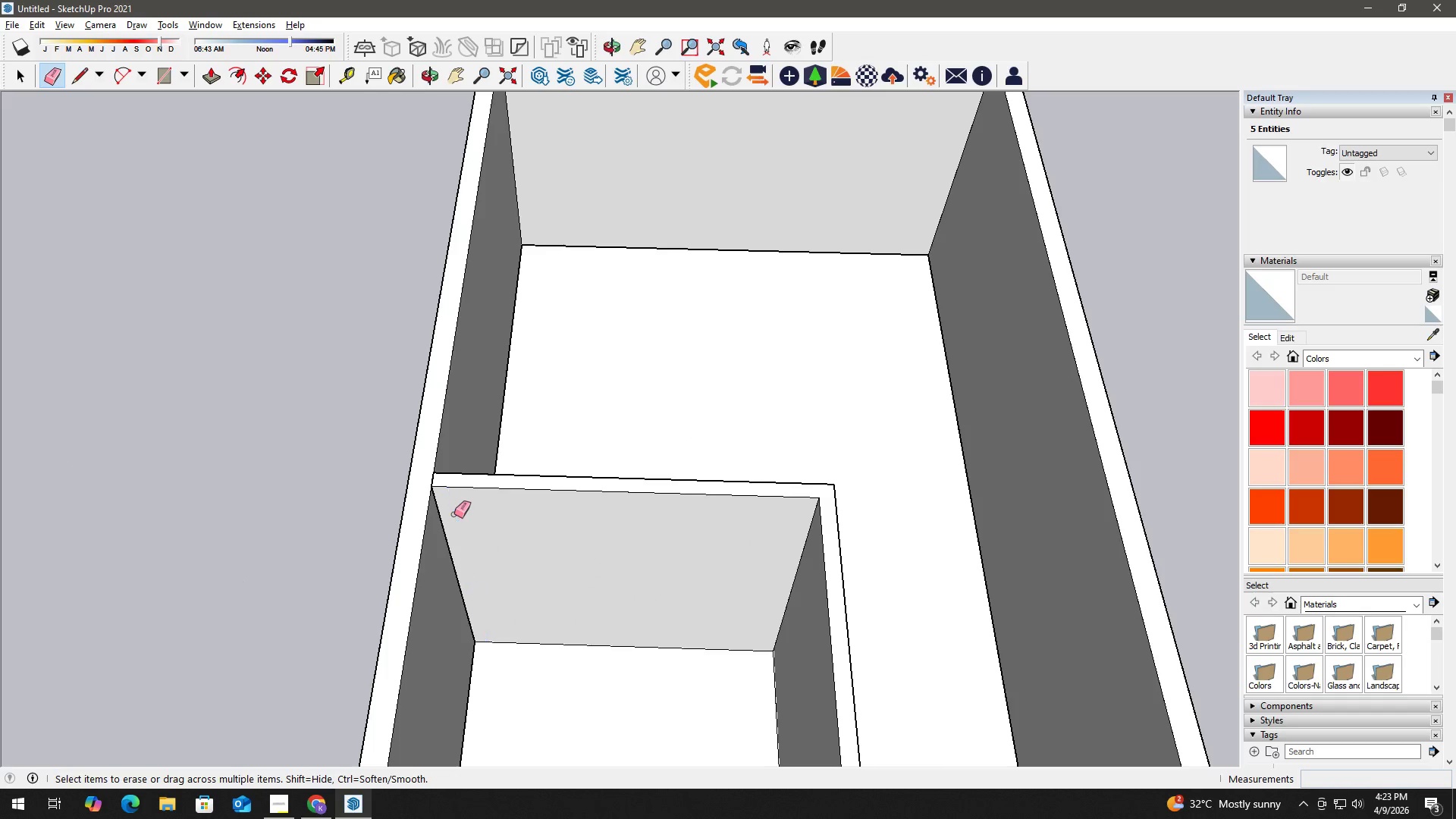 
key(Space)
 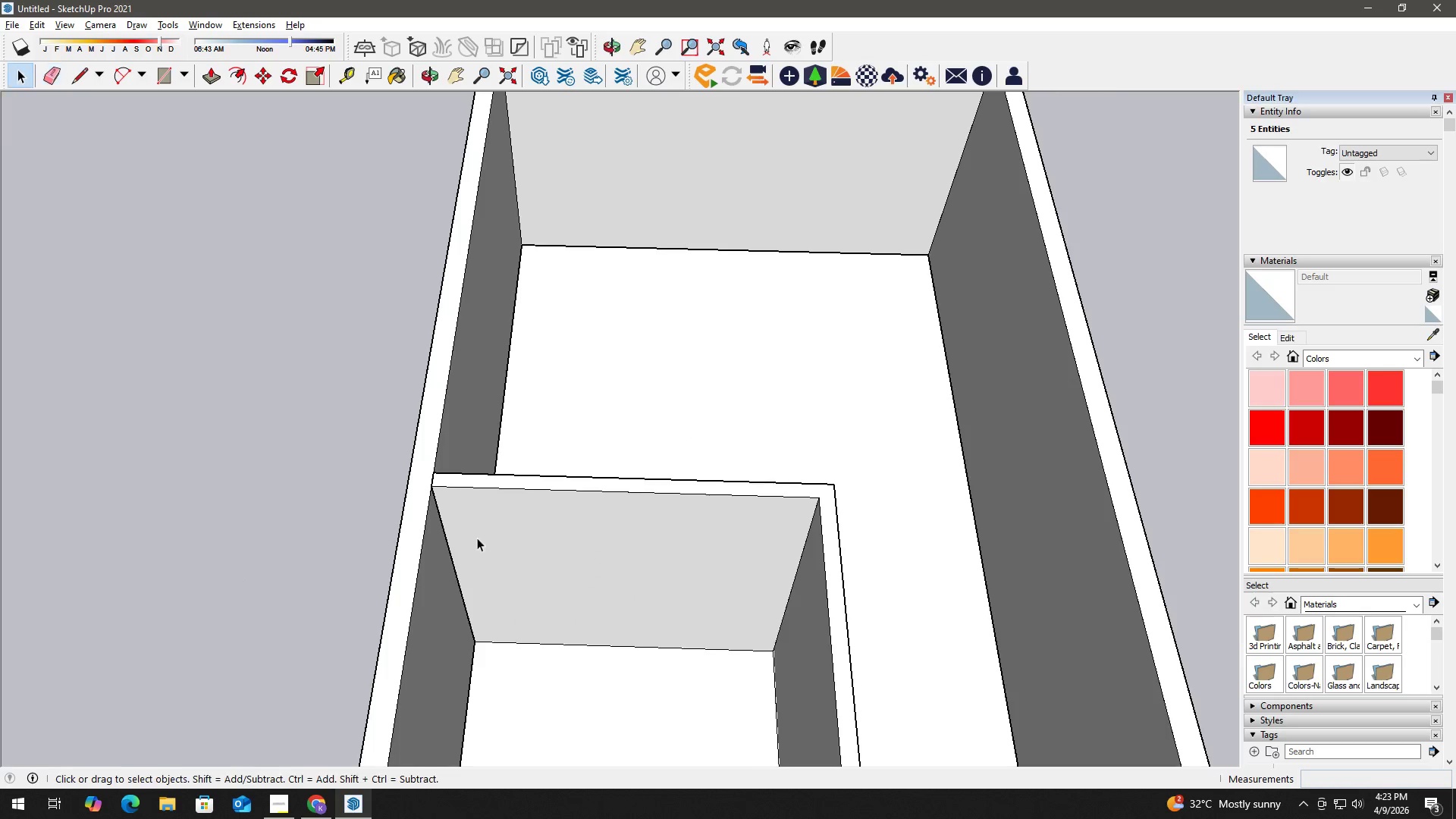 
scroll: coordinate [483, 541], scroll_direction: down, amount: 3.0
 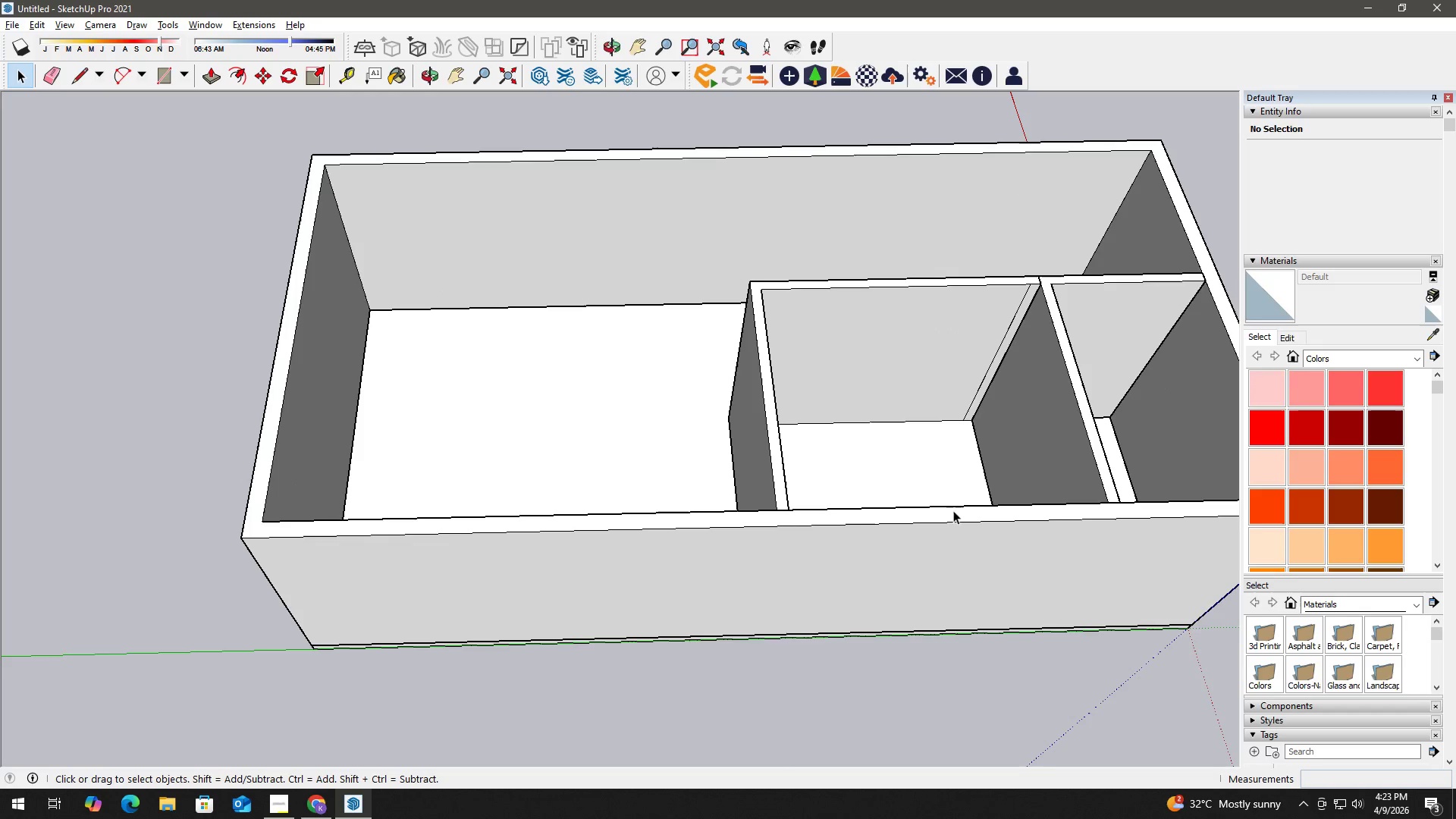 
key(E)
 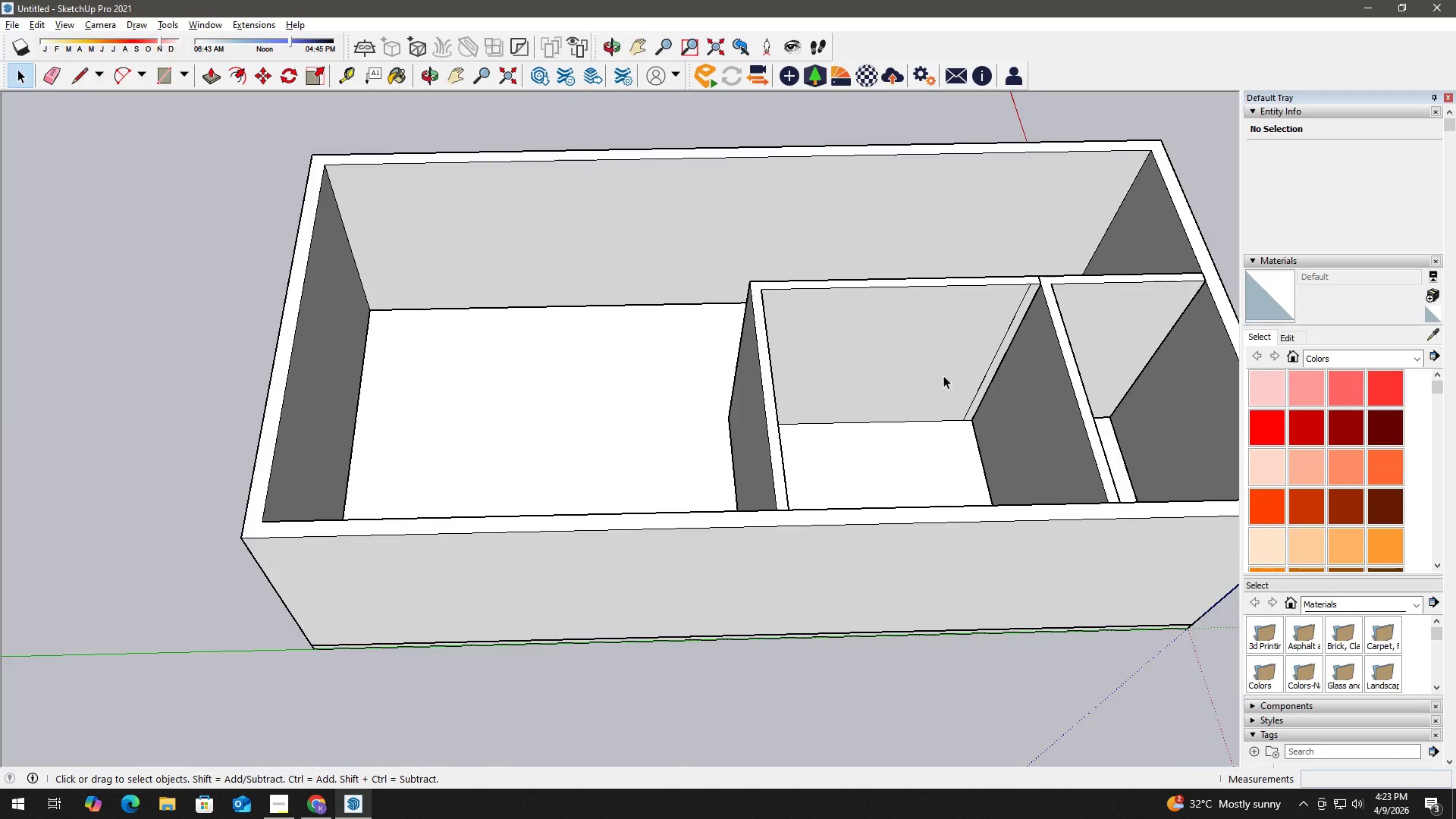 
left_click_drag(start_coordinate=[999, 329], to_coordinate=[1019, 334])
 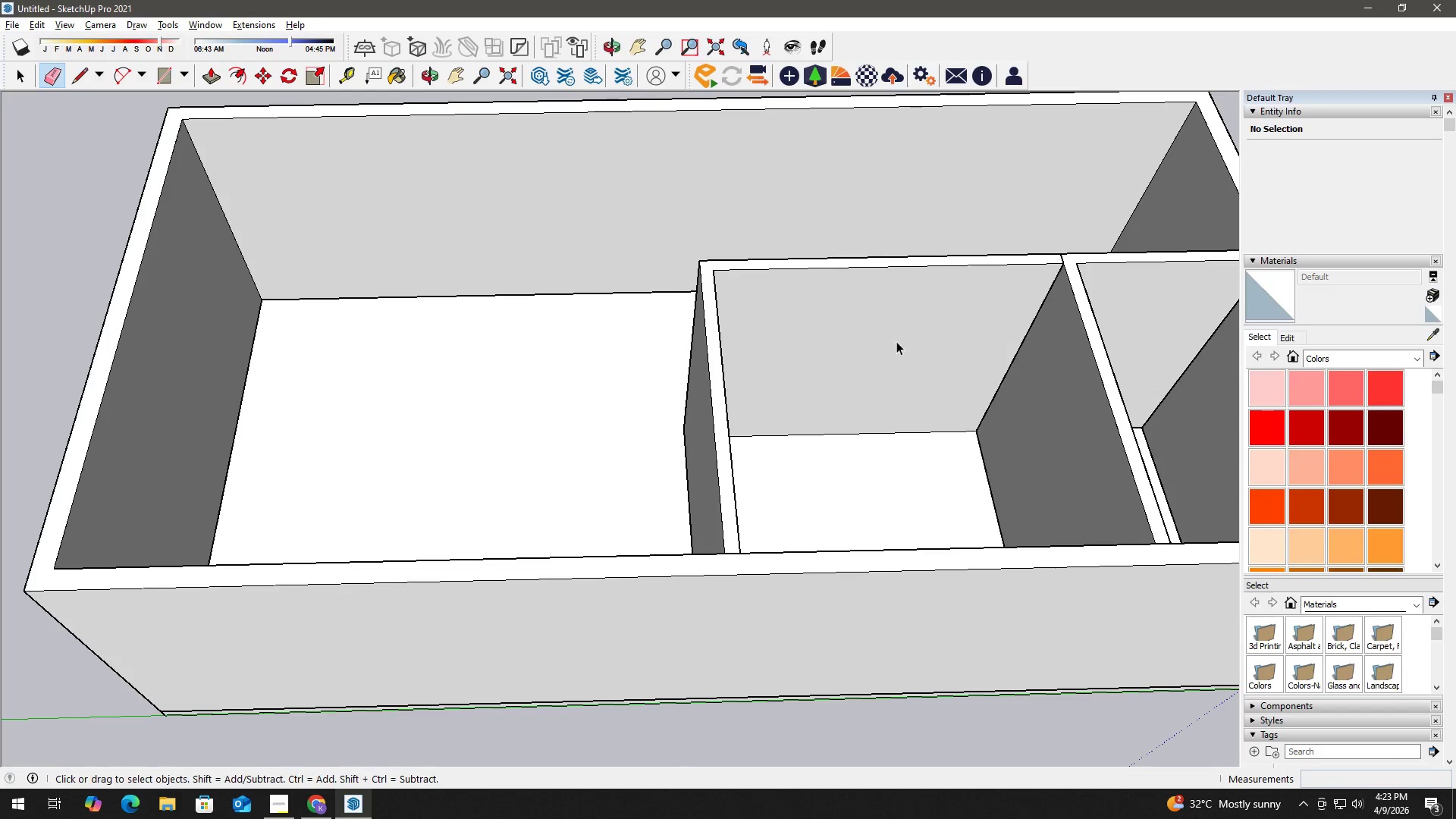 
scroll: coordinate [956, 358], scroll_direction: up, amount: 2.0
 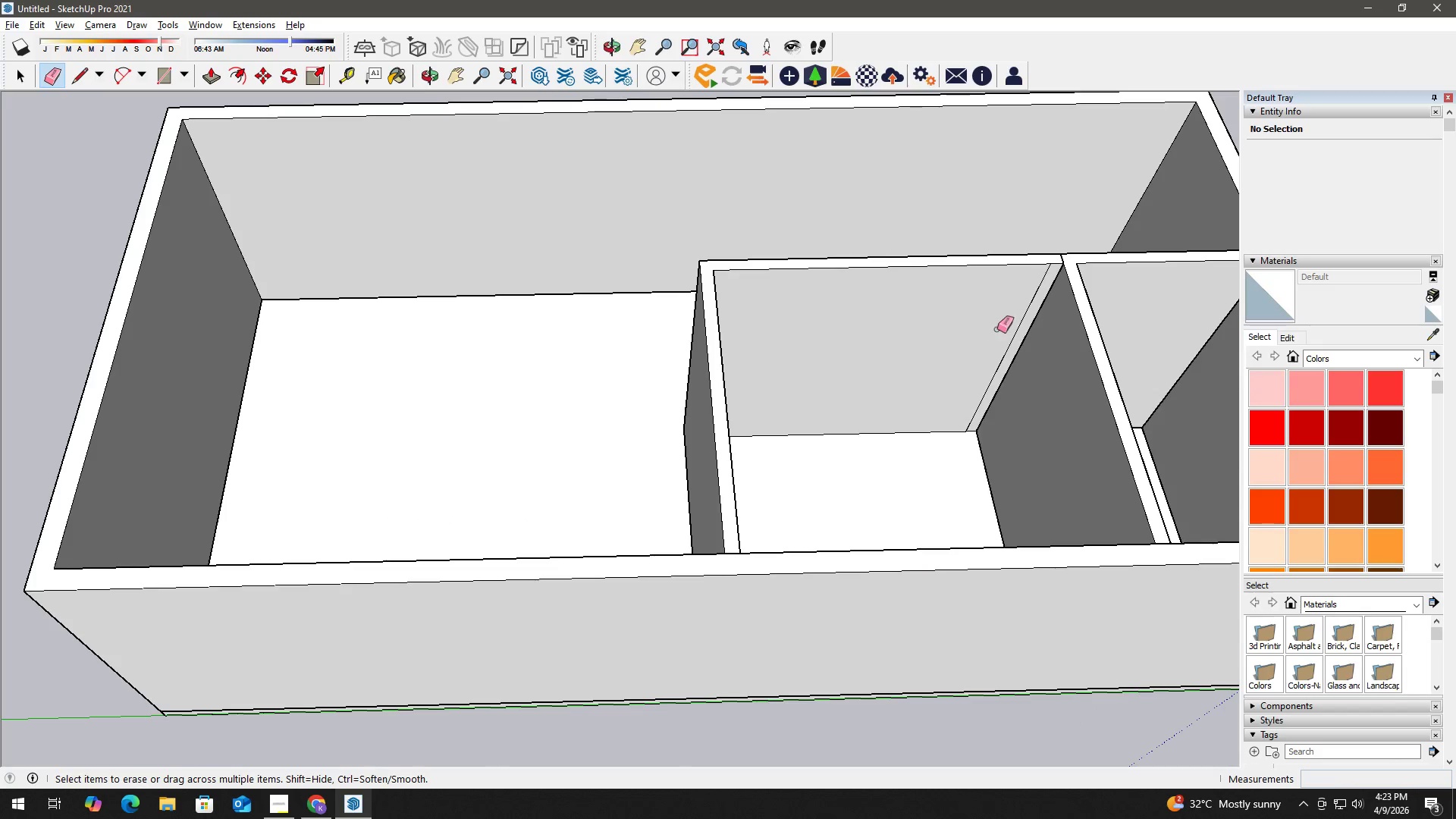 
key(Space)
 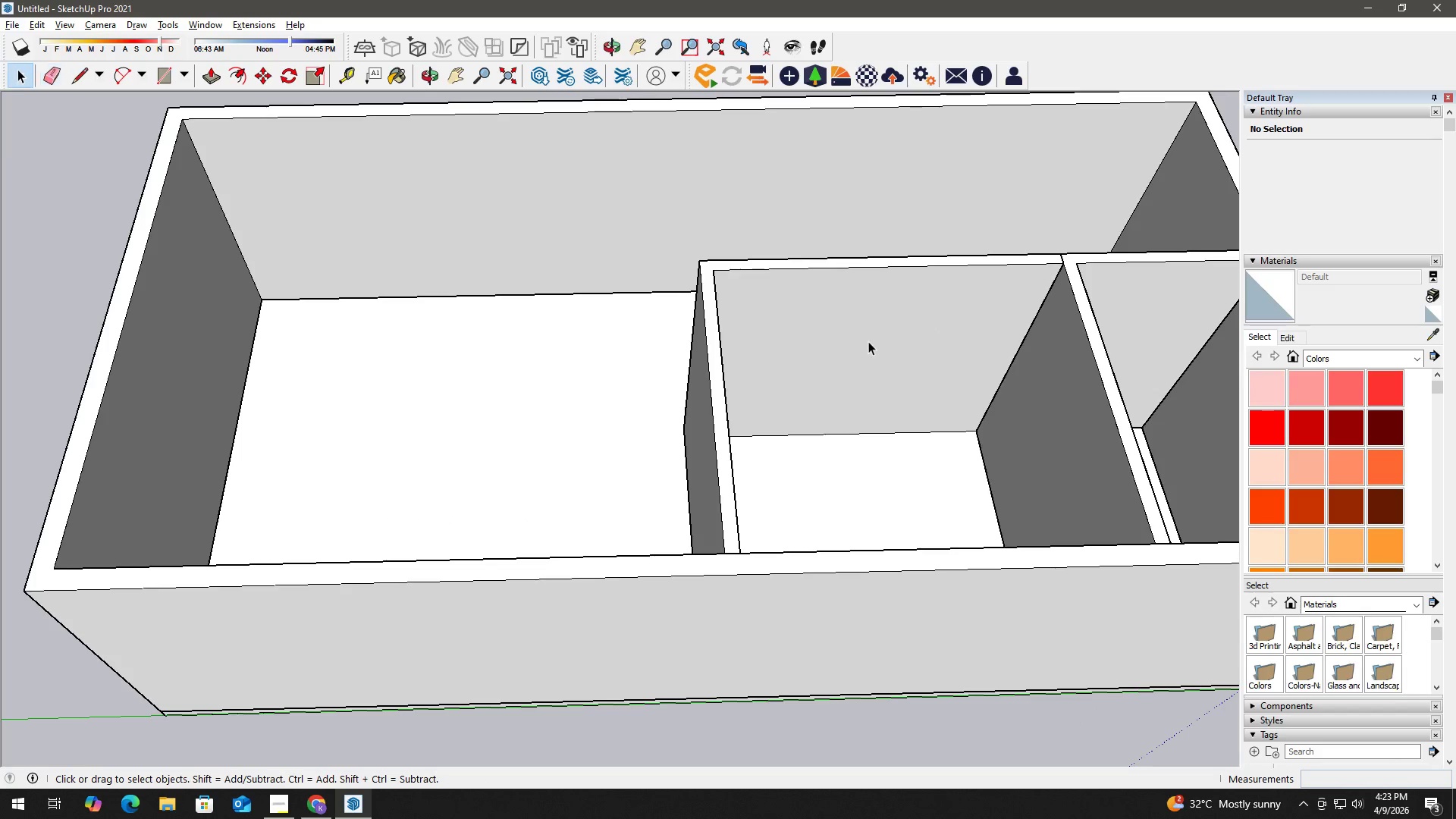 
double_click([868, 341])
 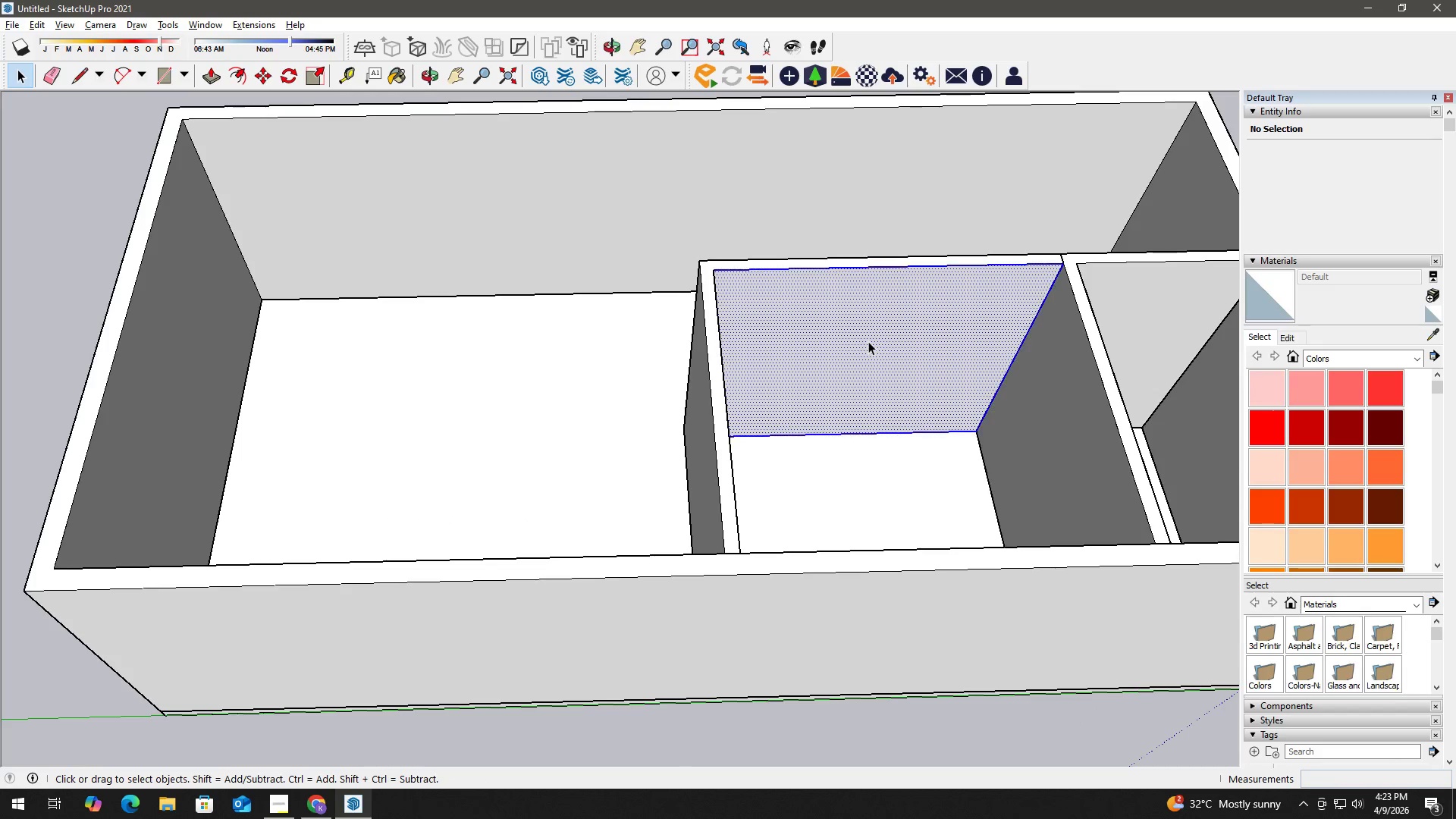 
triple_click([870, 341])
 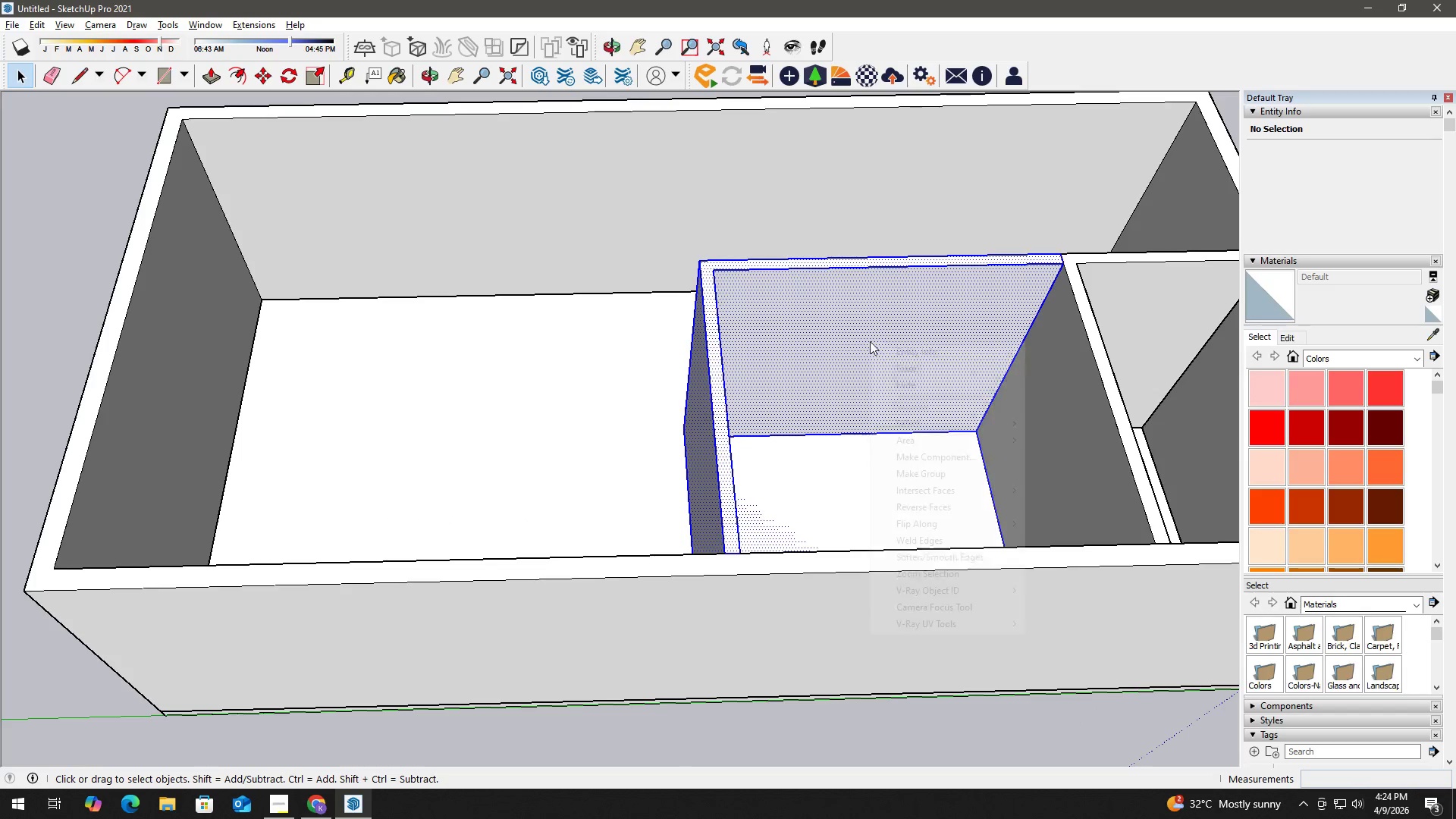 
right_click([870, 341])
 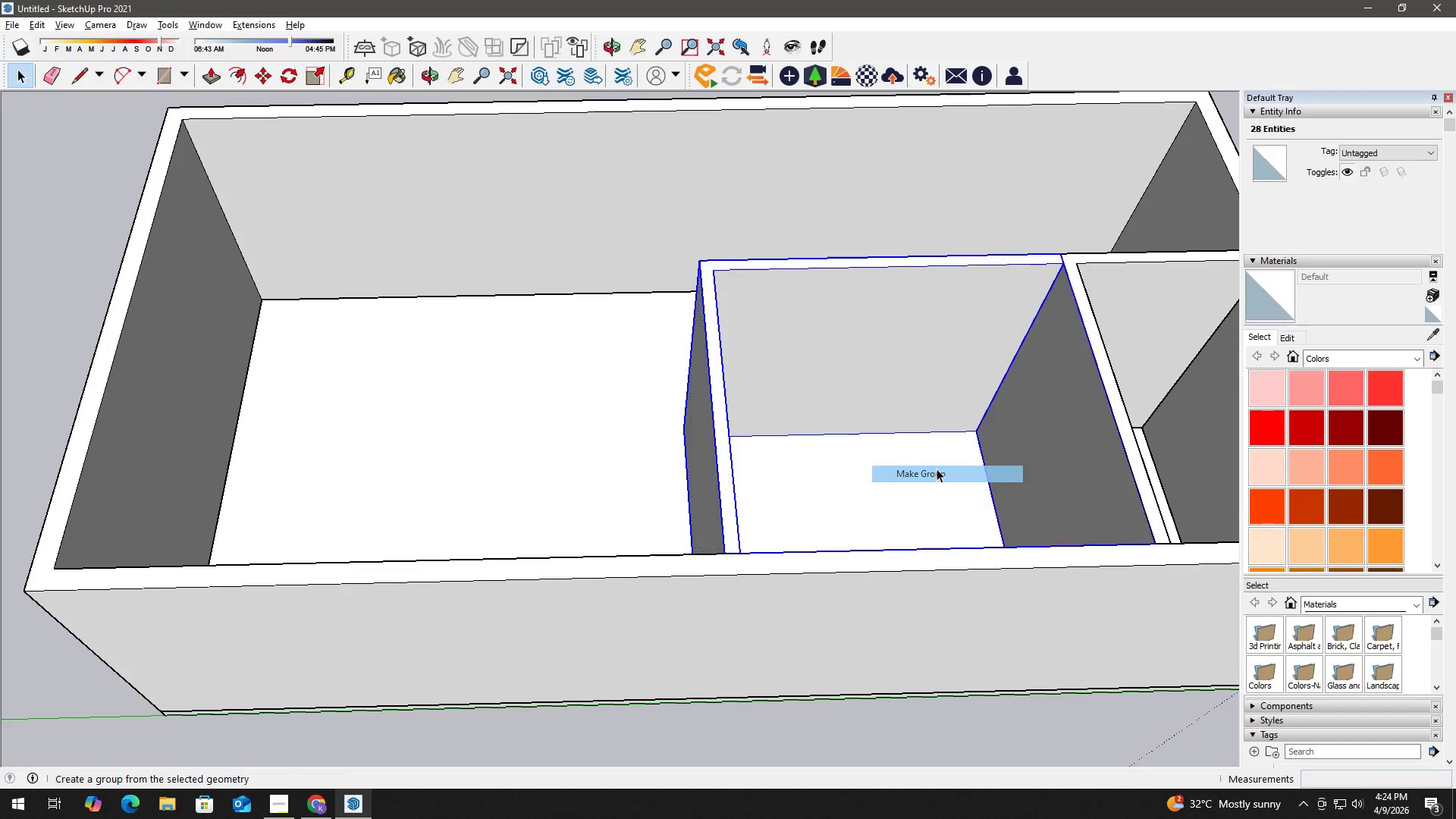 
key(Space)
 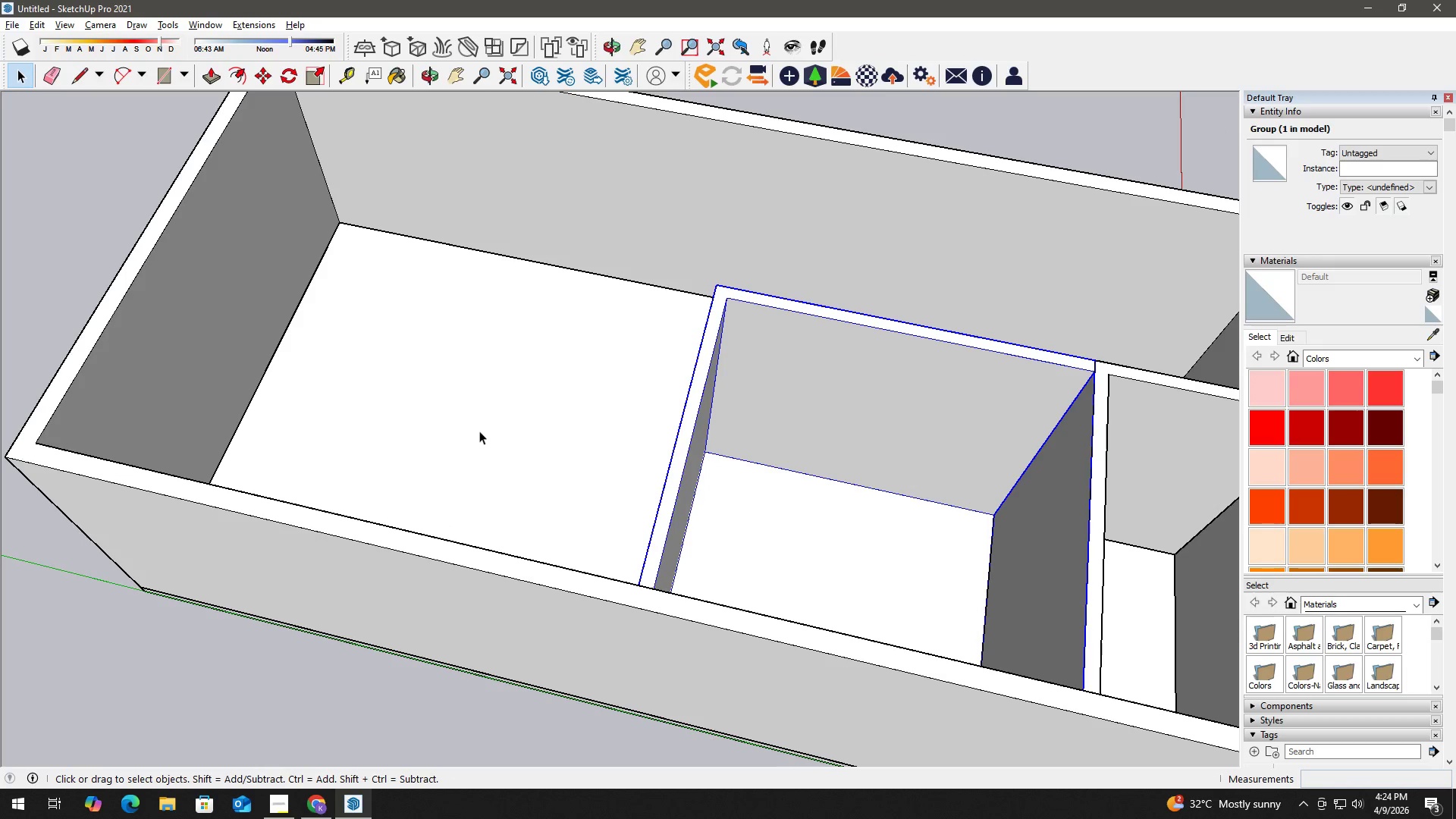 
key(H)
 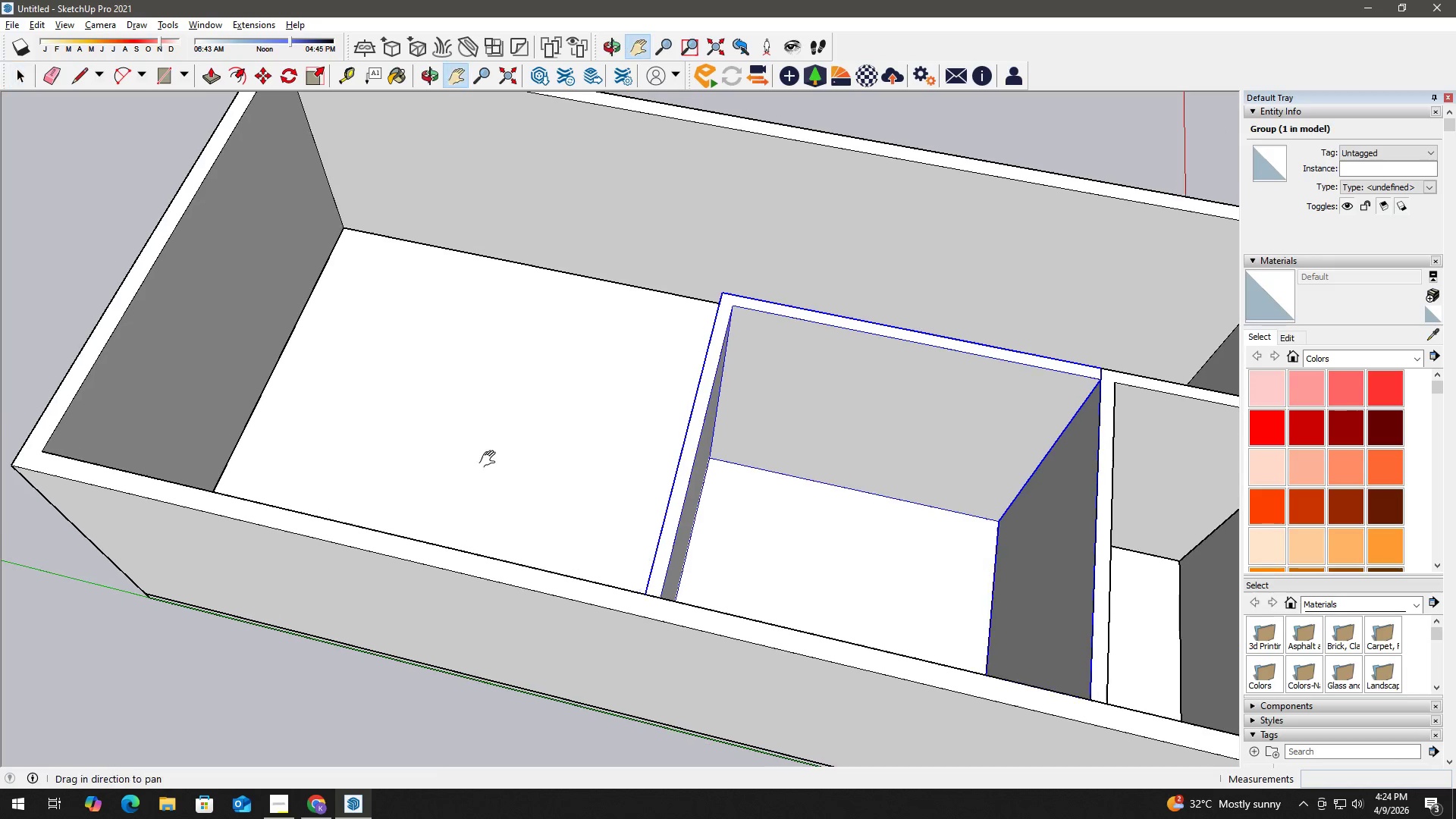 
left_click_drag(start_coordinate=[473, 439], to_coordinate=[744, 560])
 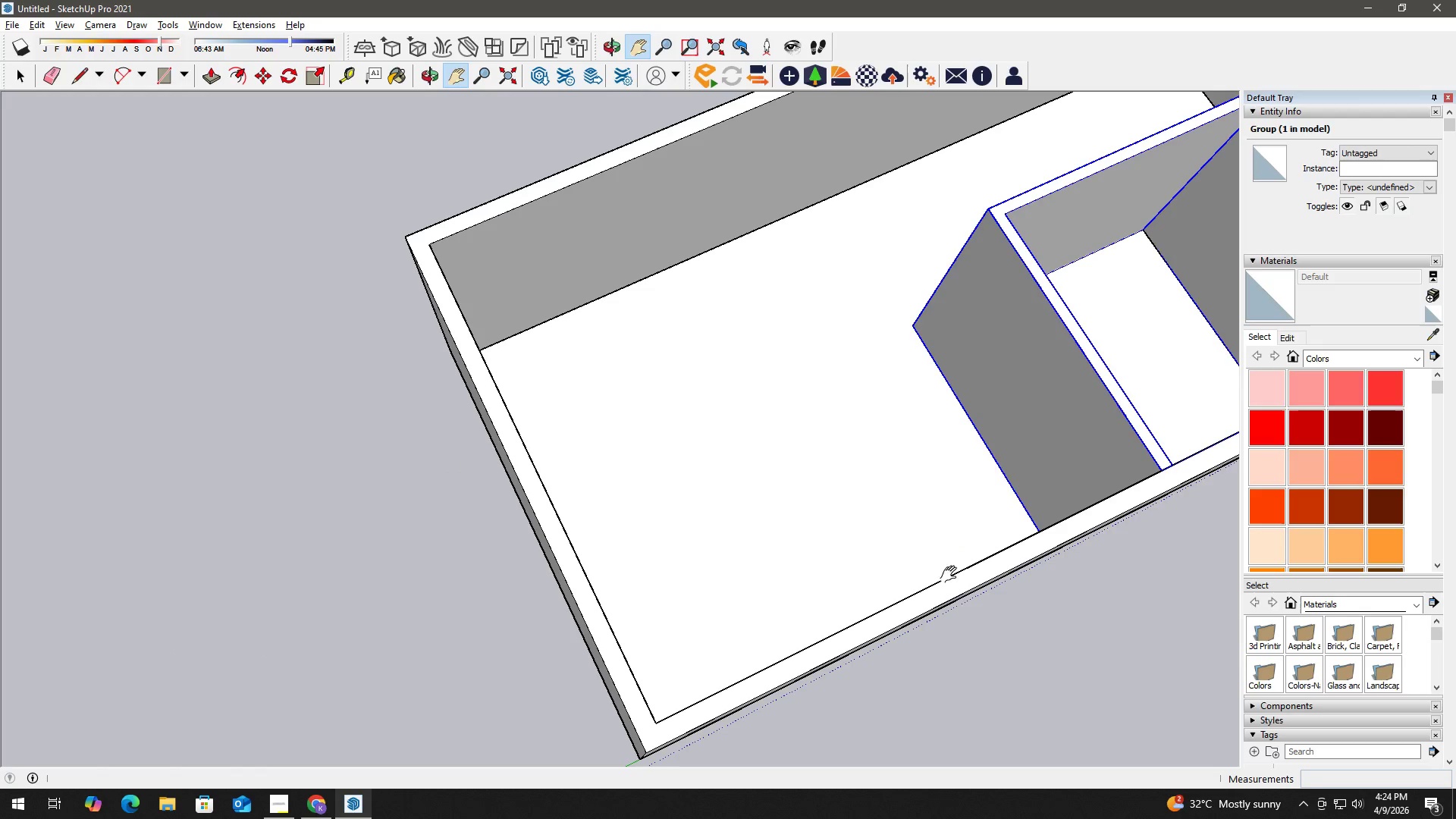 
key(Space)
 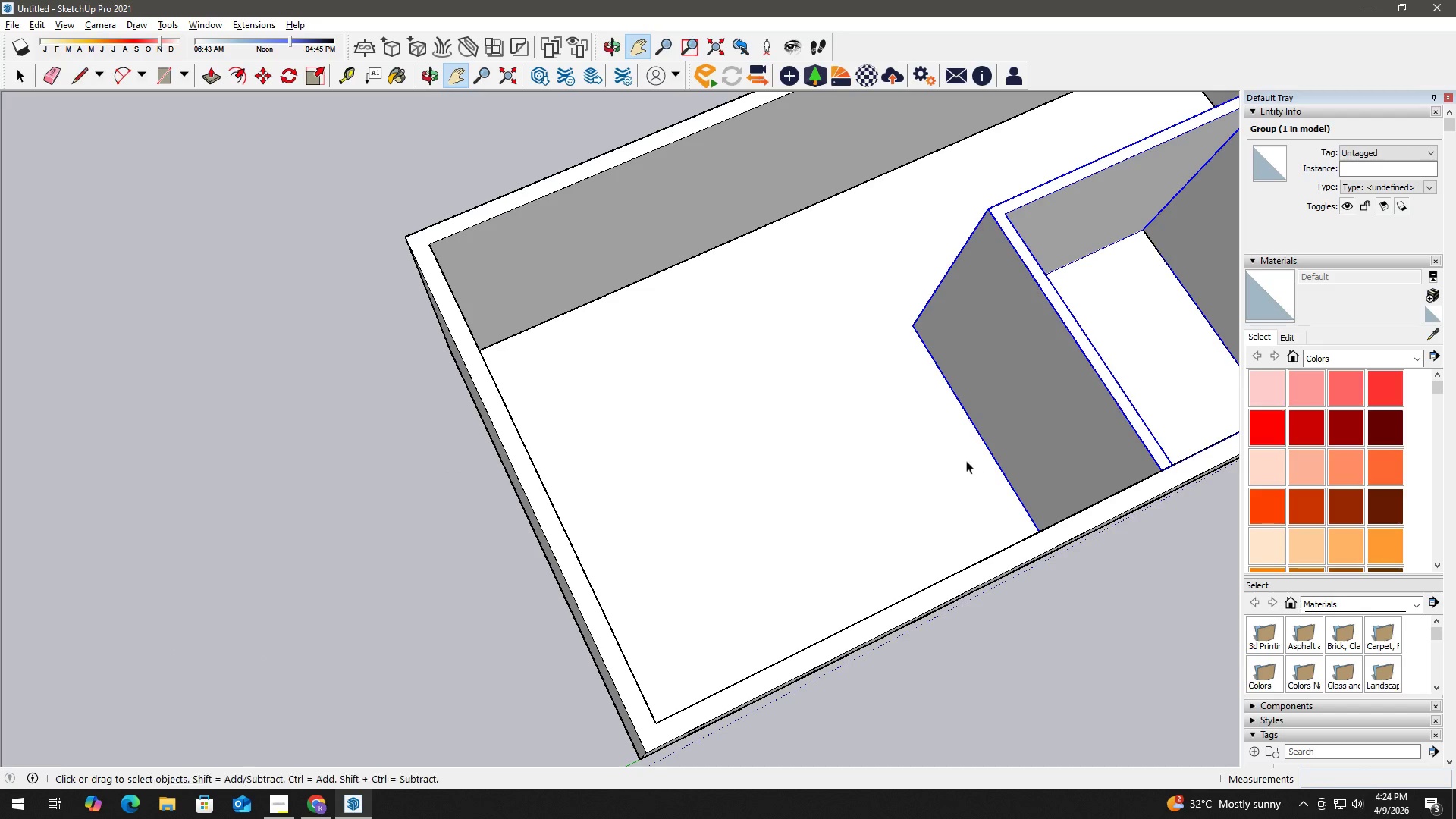 
key(T)
 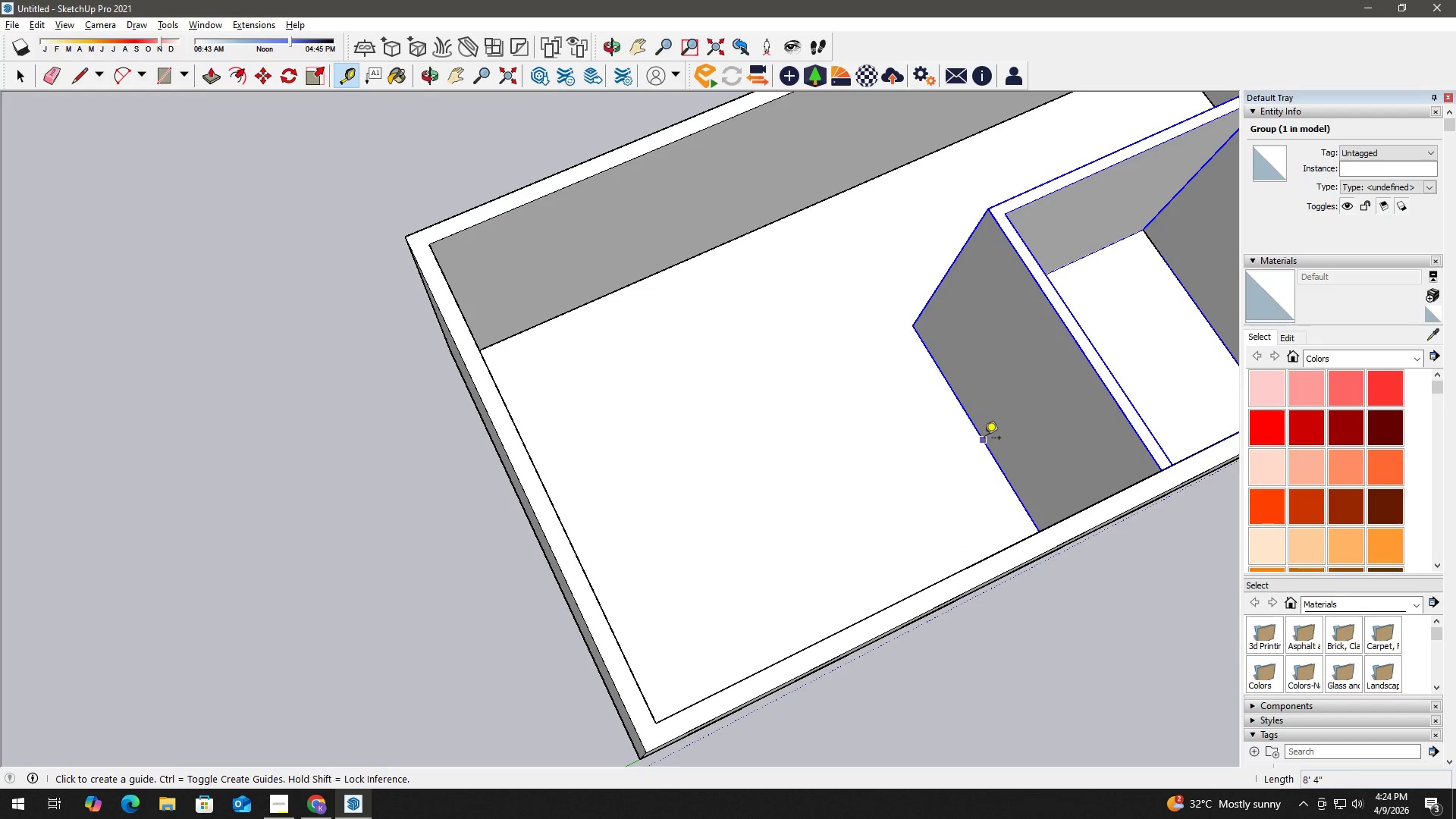 
left_click([984, 439])
 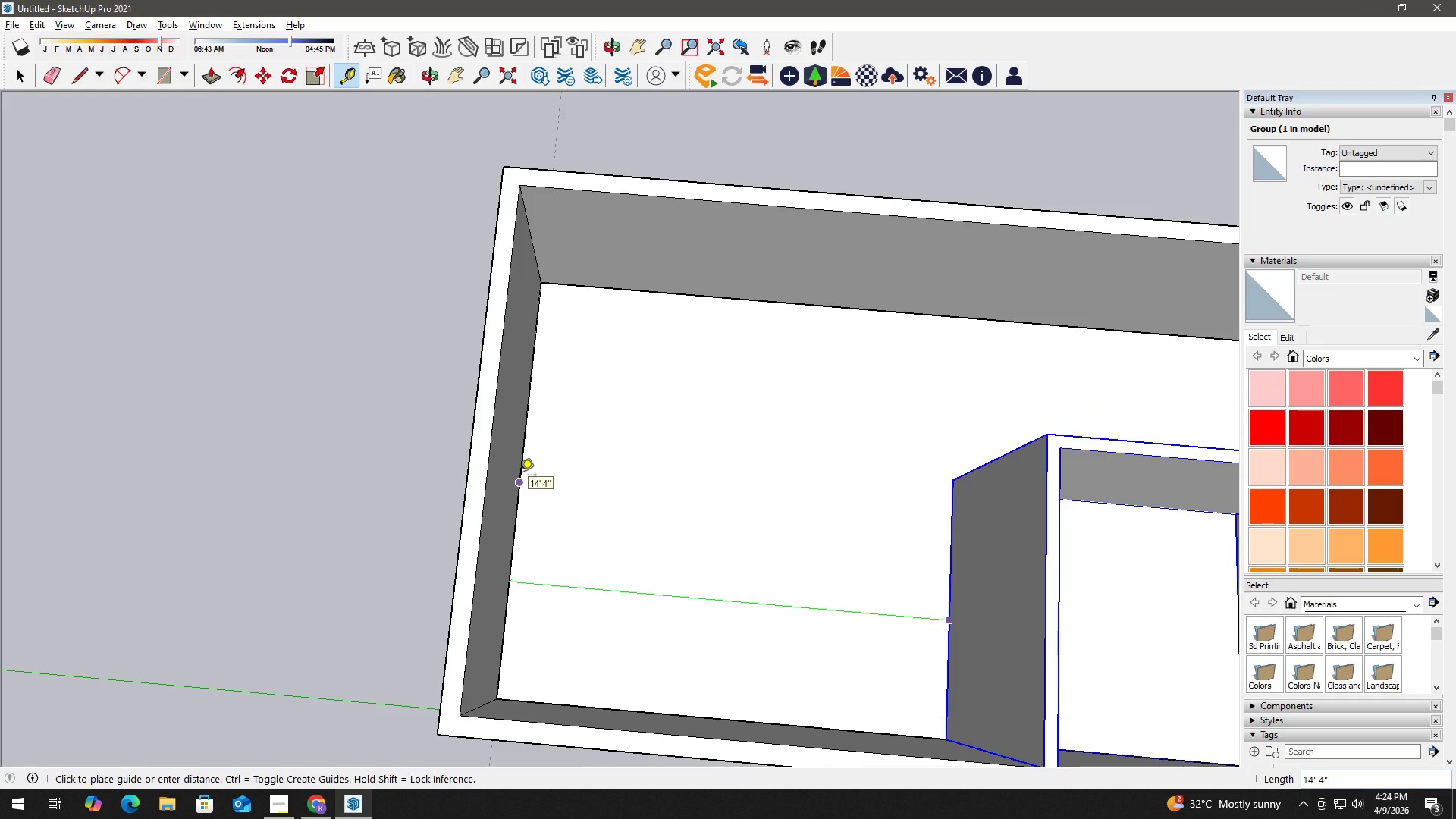 
key(Space)
 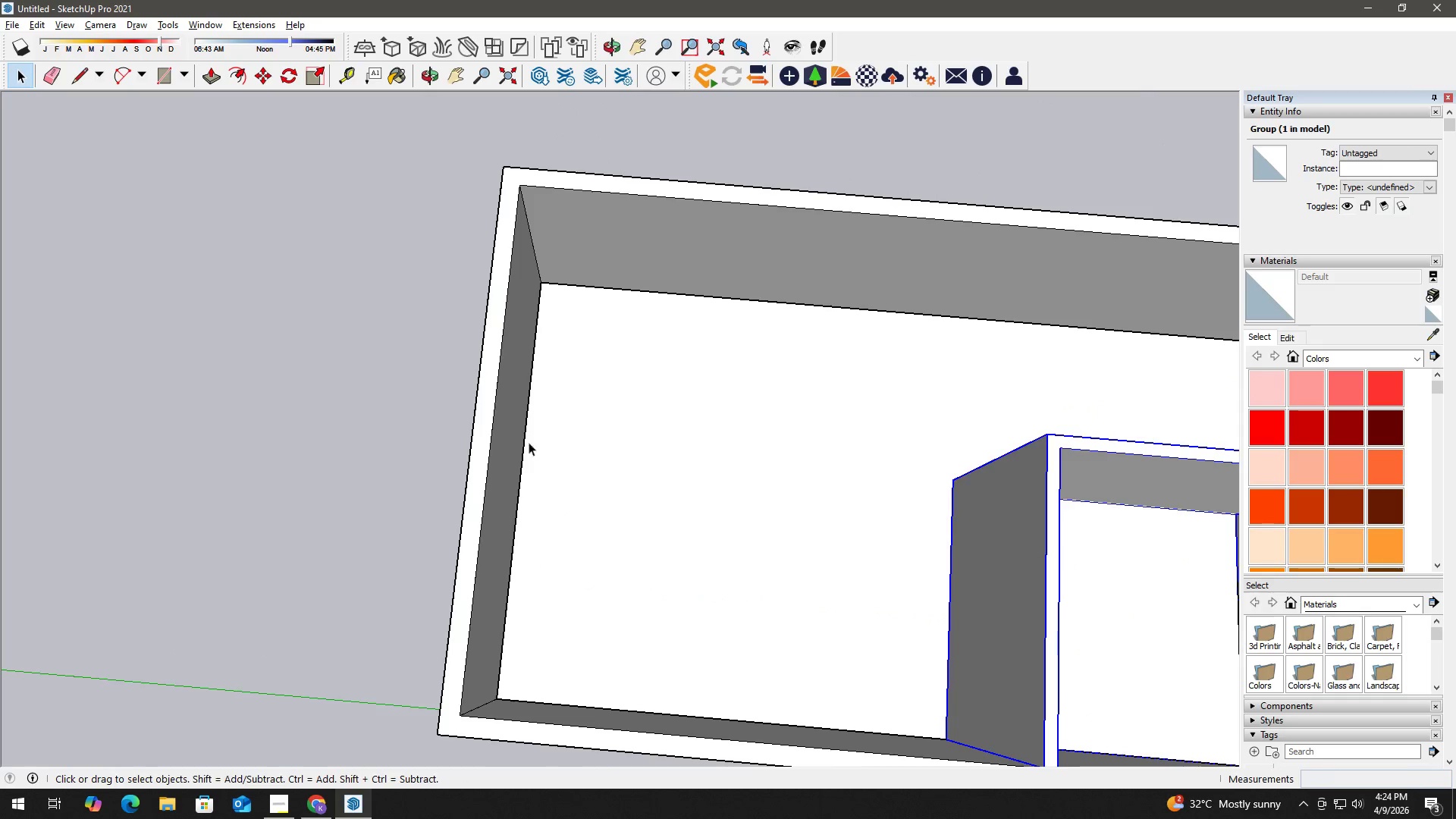 
key(T)
 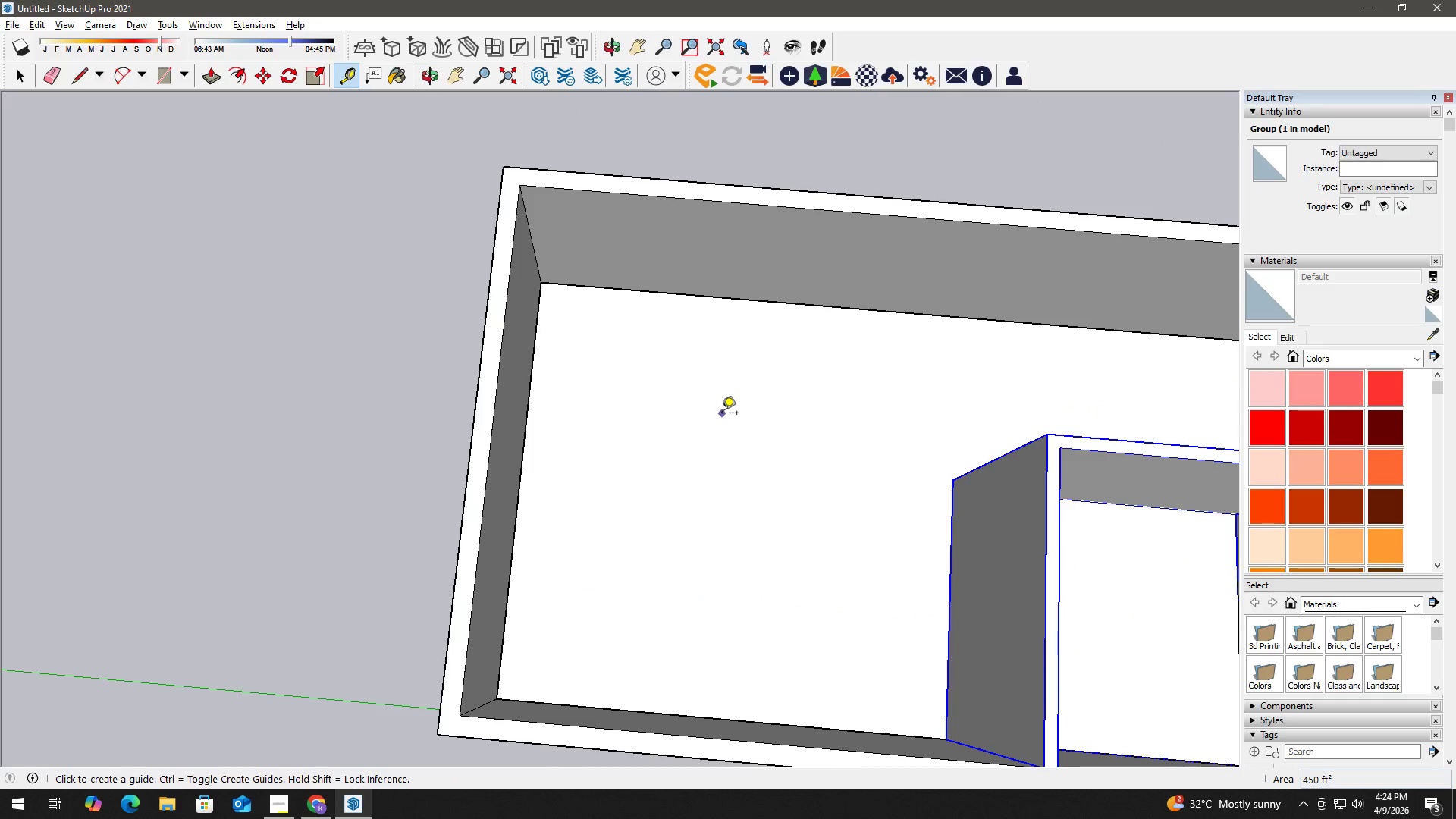 
key(Space)
 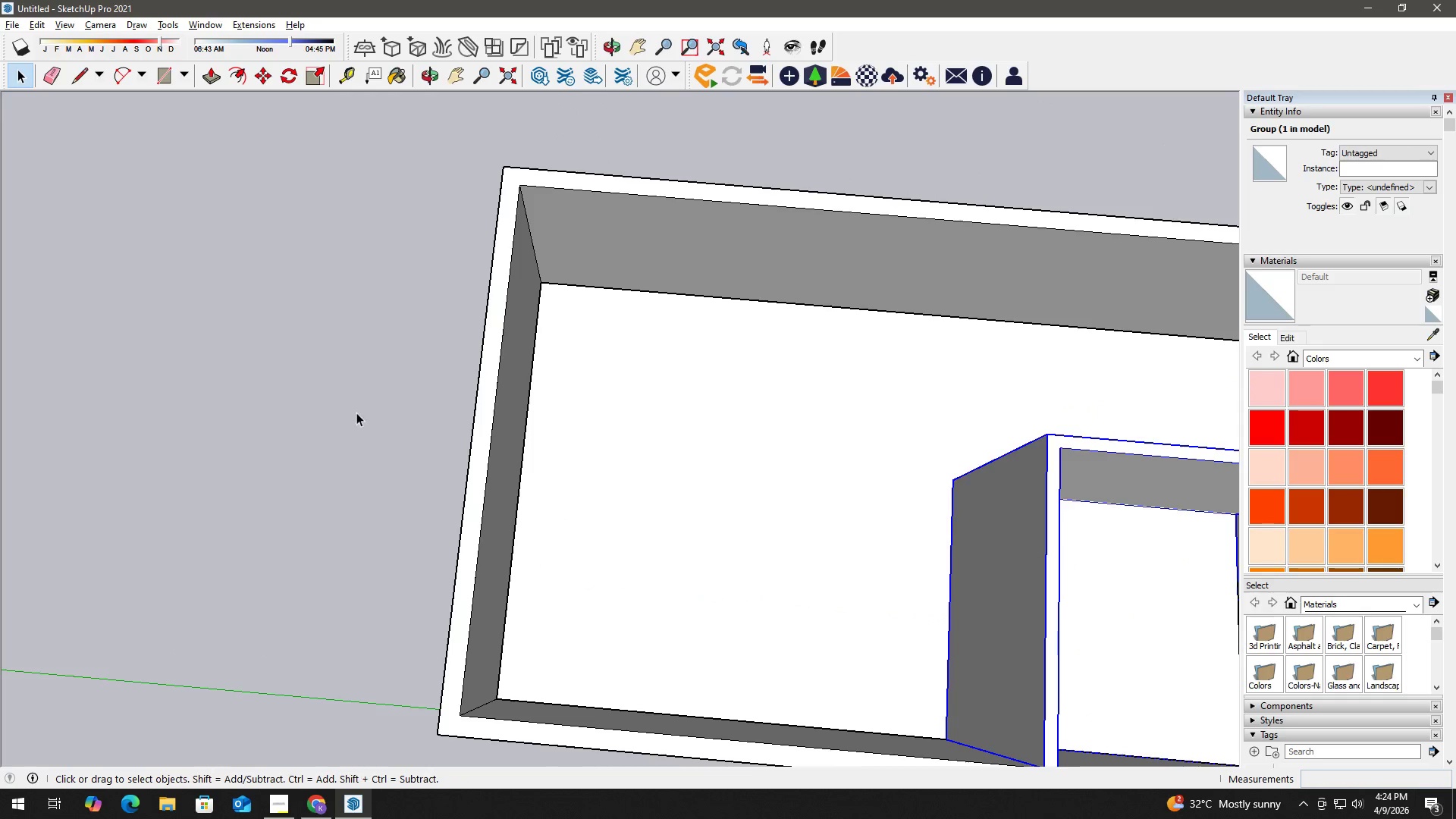 
left_click([381, 414])
 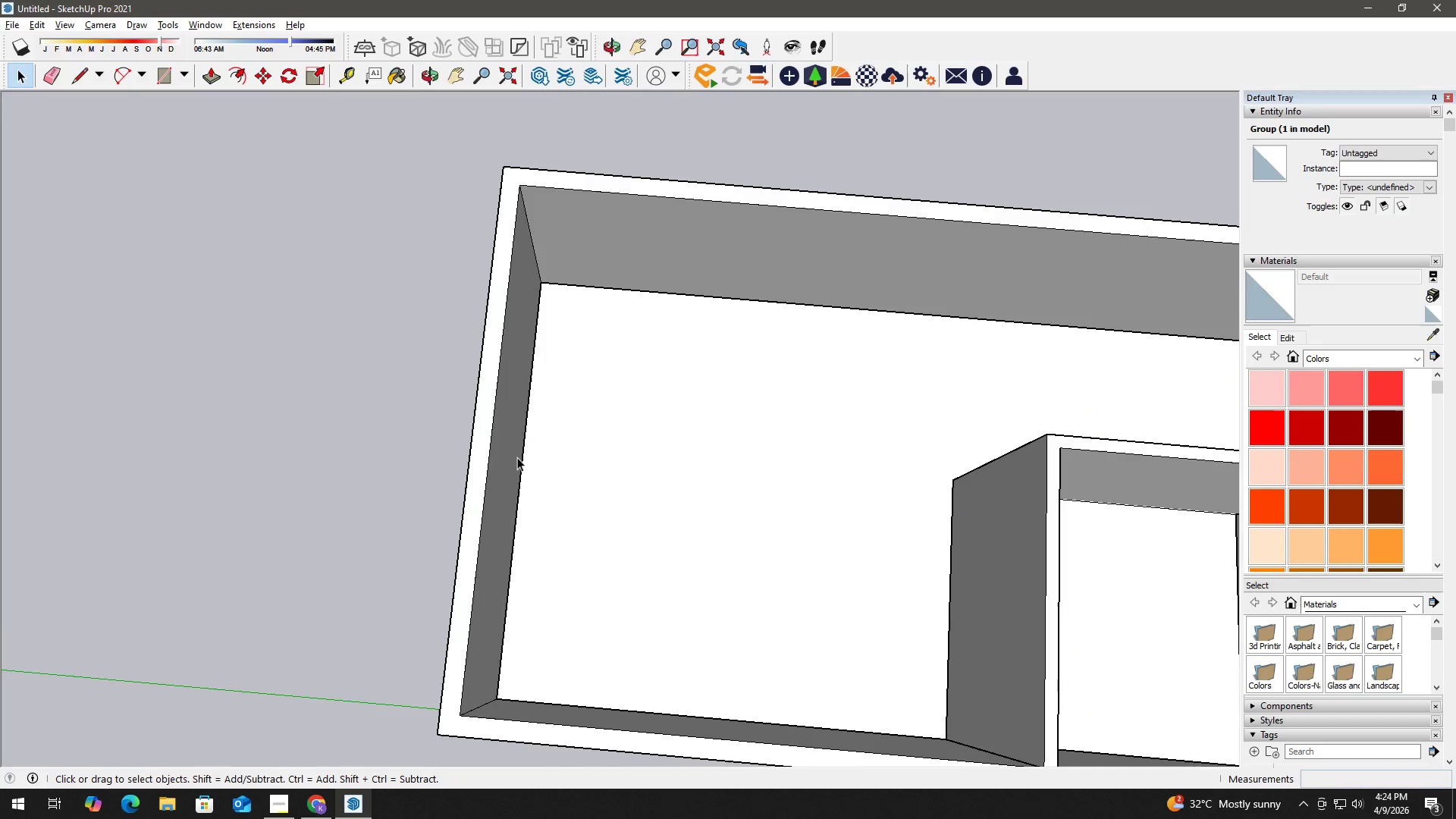 
scroll: coordinate [636, 462], scroll_direction: down, amount: 10.0
 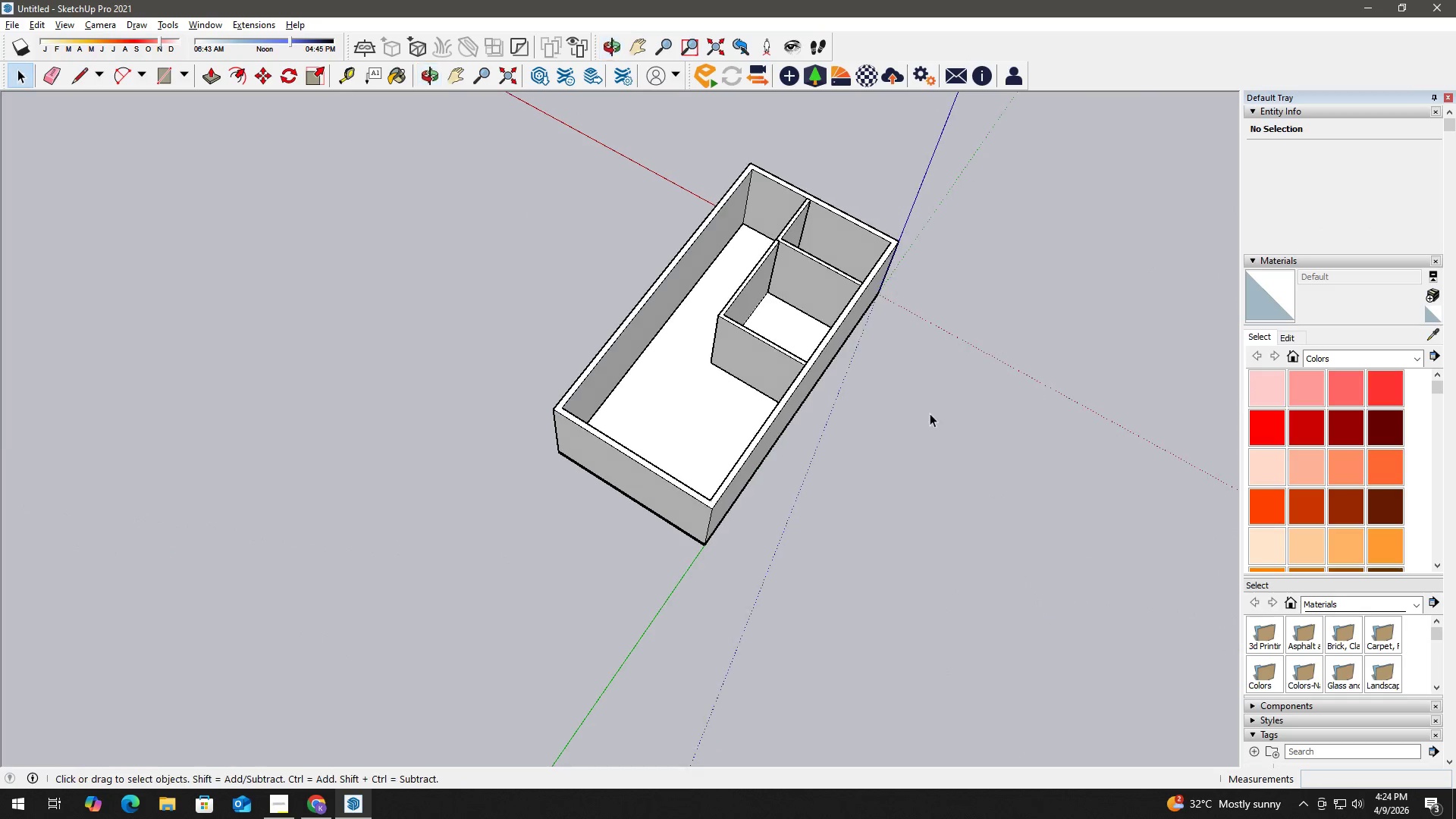 
scroll: coordinate [770, 500], scroll_direction: up, amount: 4.0
 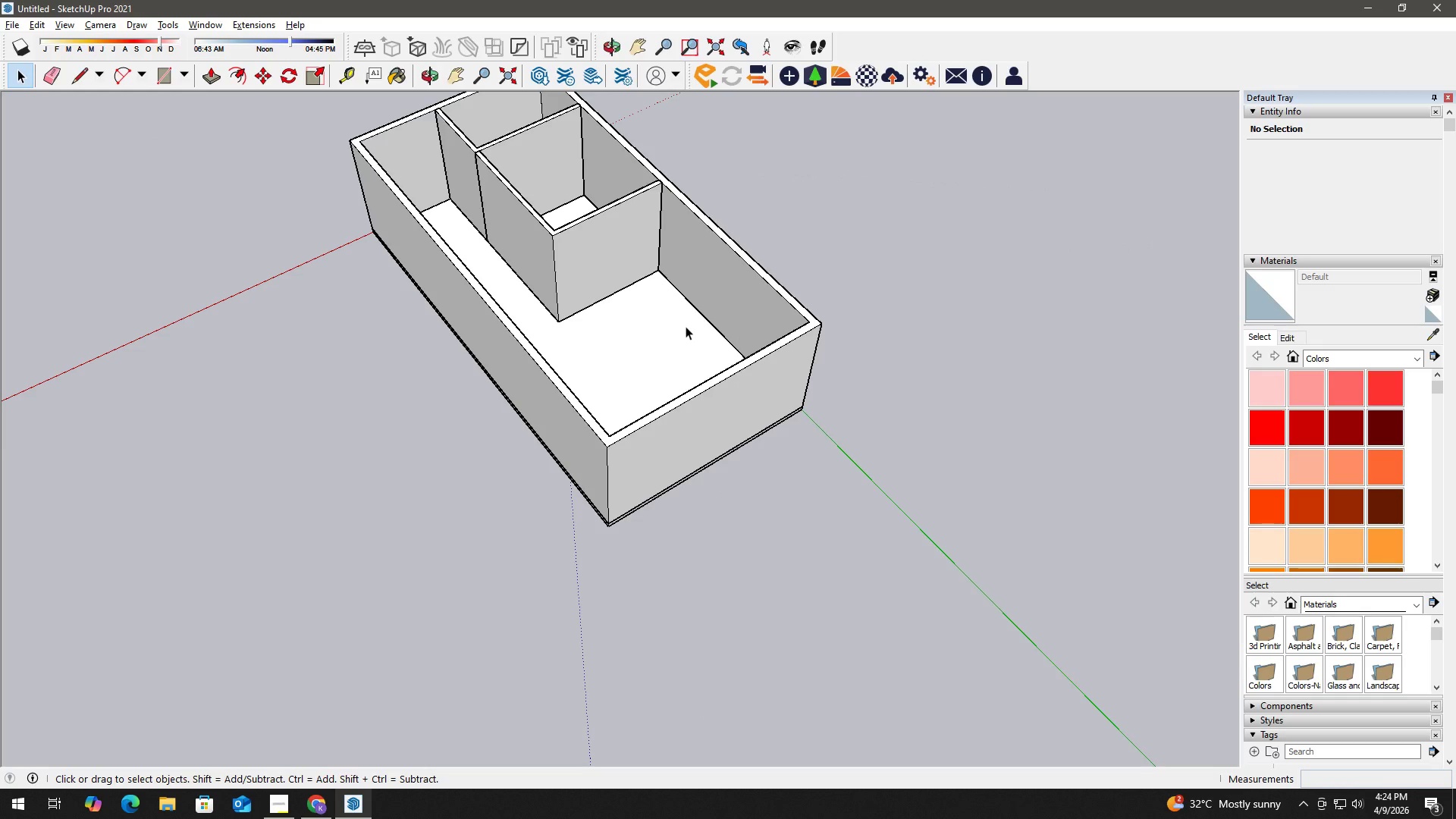 
wait(7.61)
 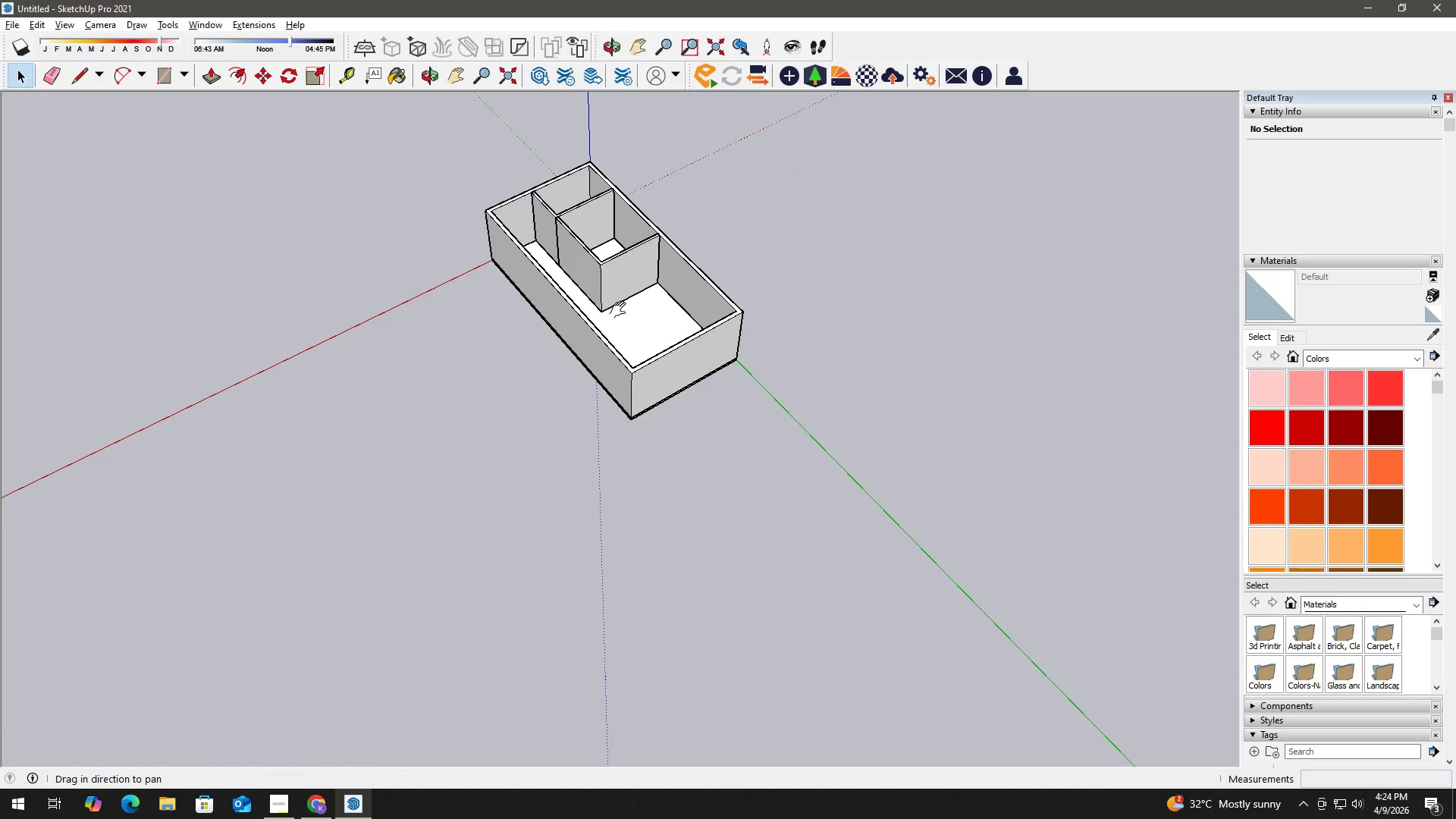 
key(H)
 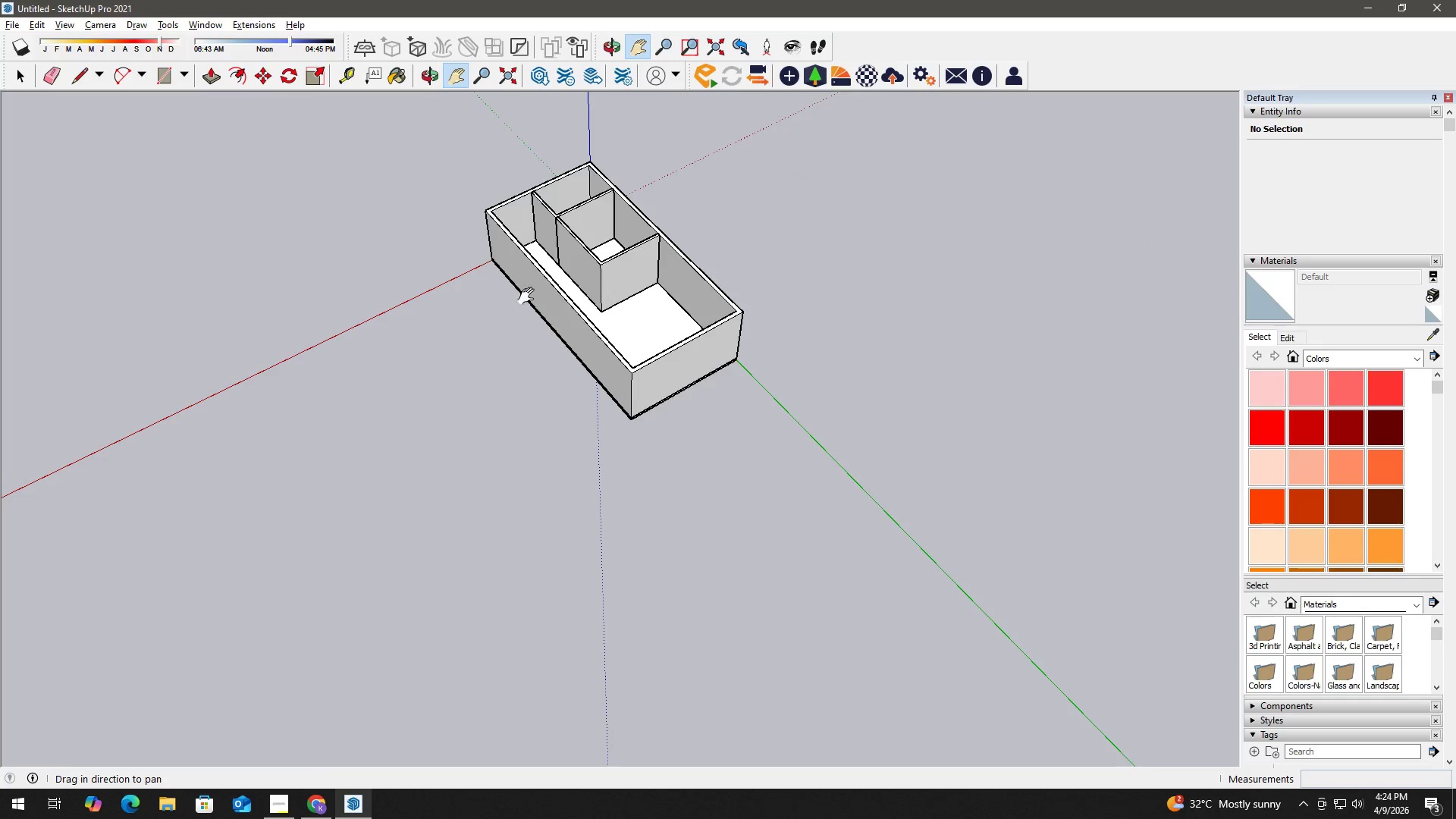 
left_click_drag(start_coordinate=[529, 297], to_coordinate=[617, 479])
 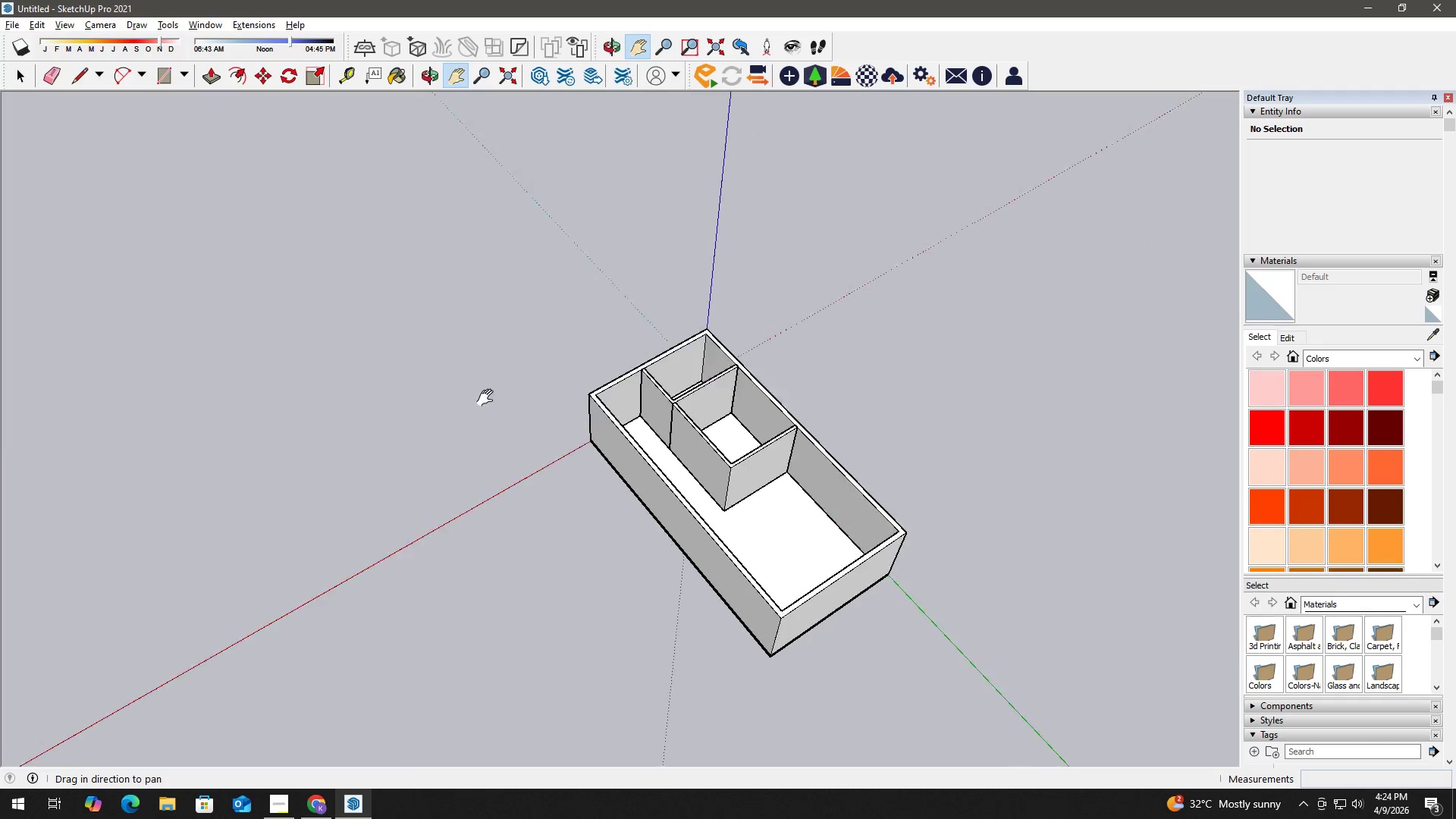 
scroll: coordinate [656, 301], scroll_direction: down, amount: 6.0
 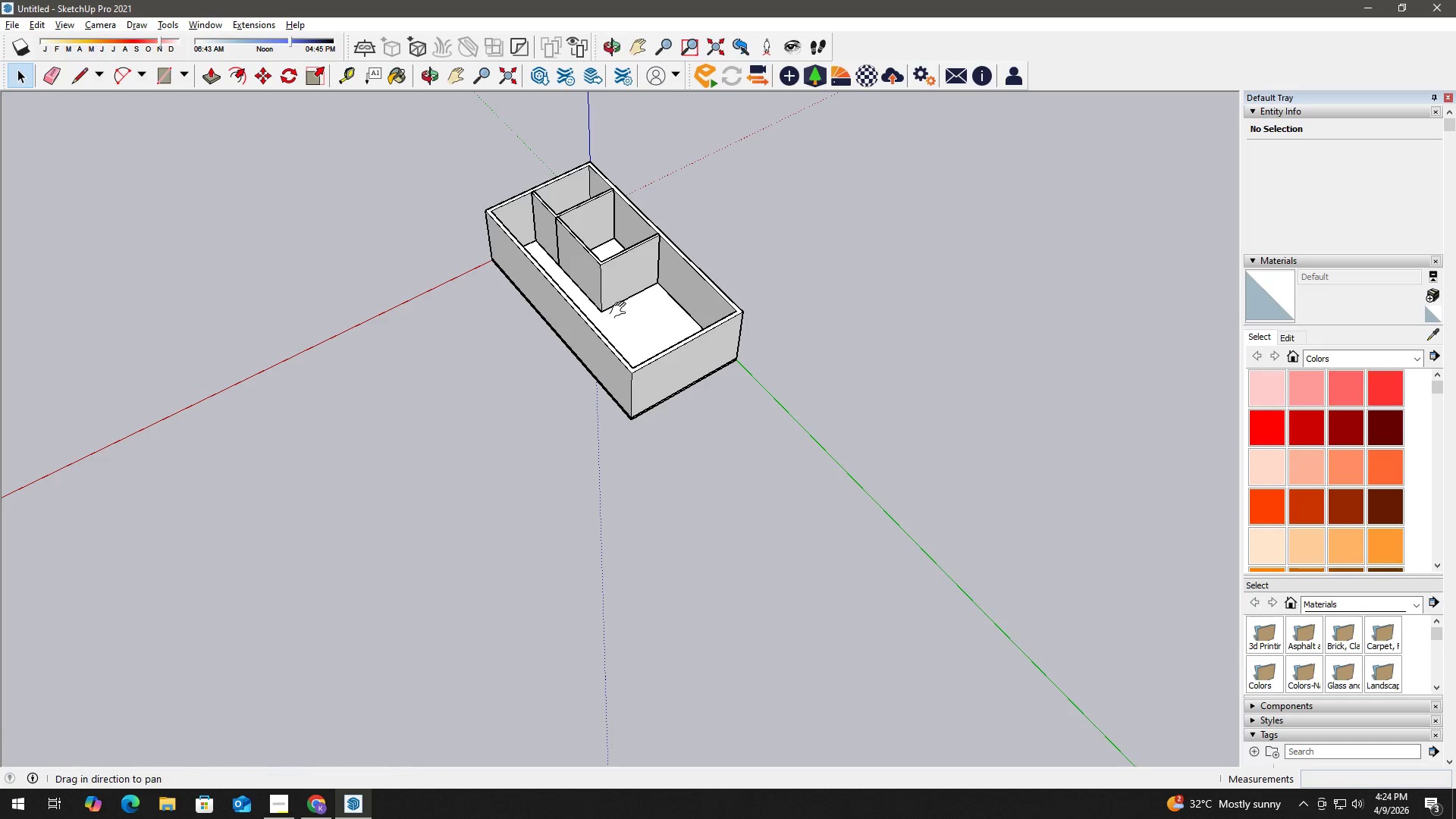 
scroll: coordinate [488, 398], scroll_direction: up, amount: 4.0
 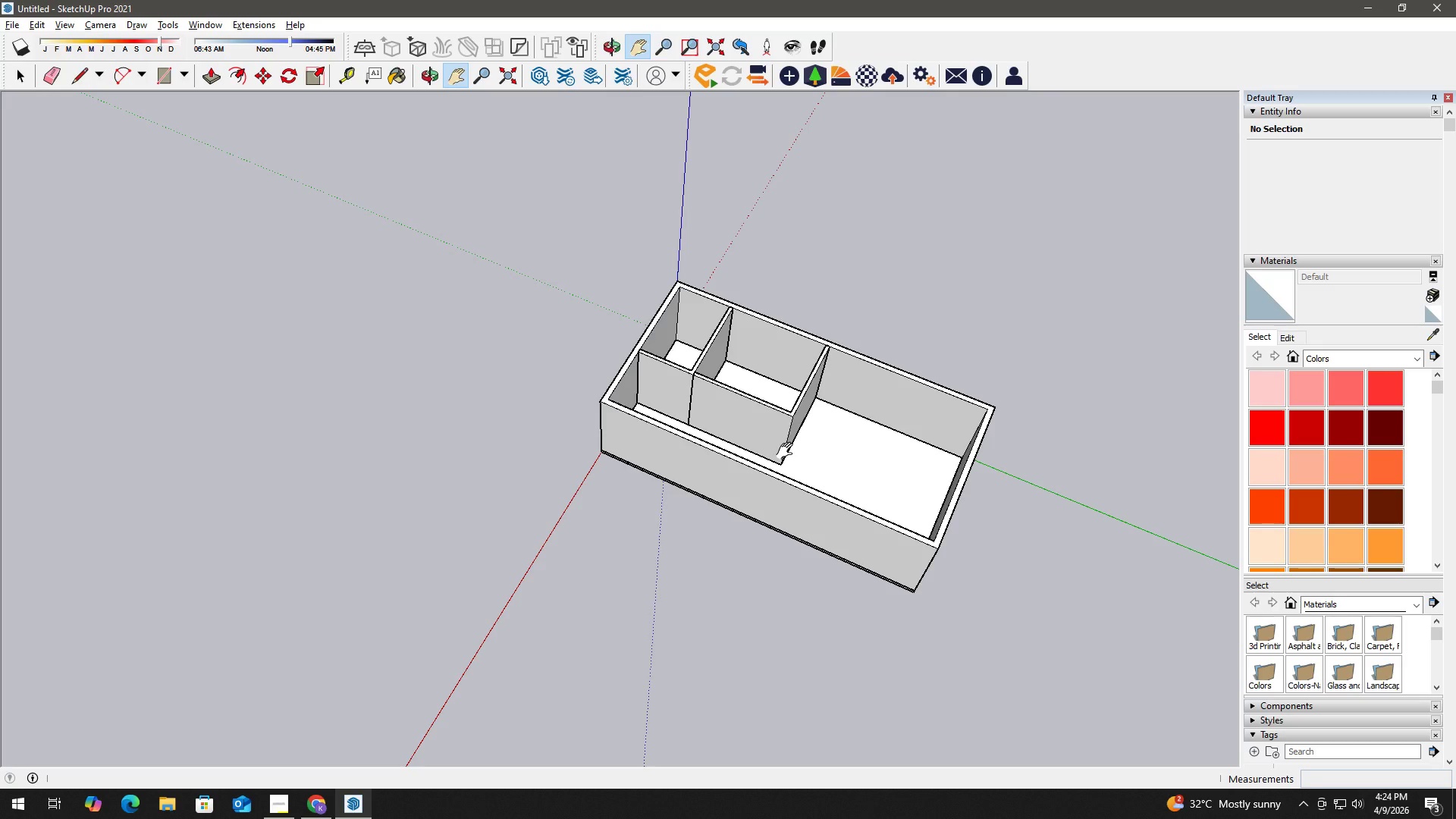 
wait(11.29)
 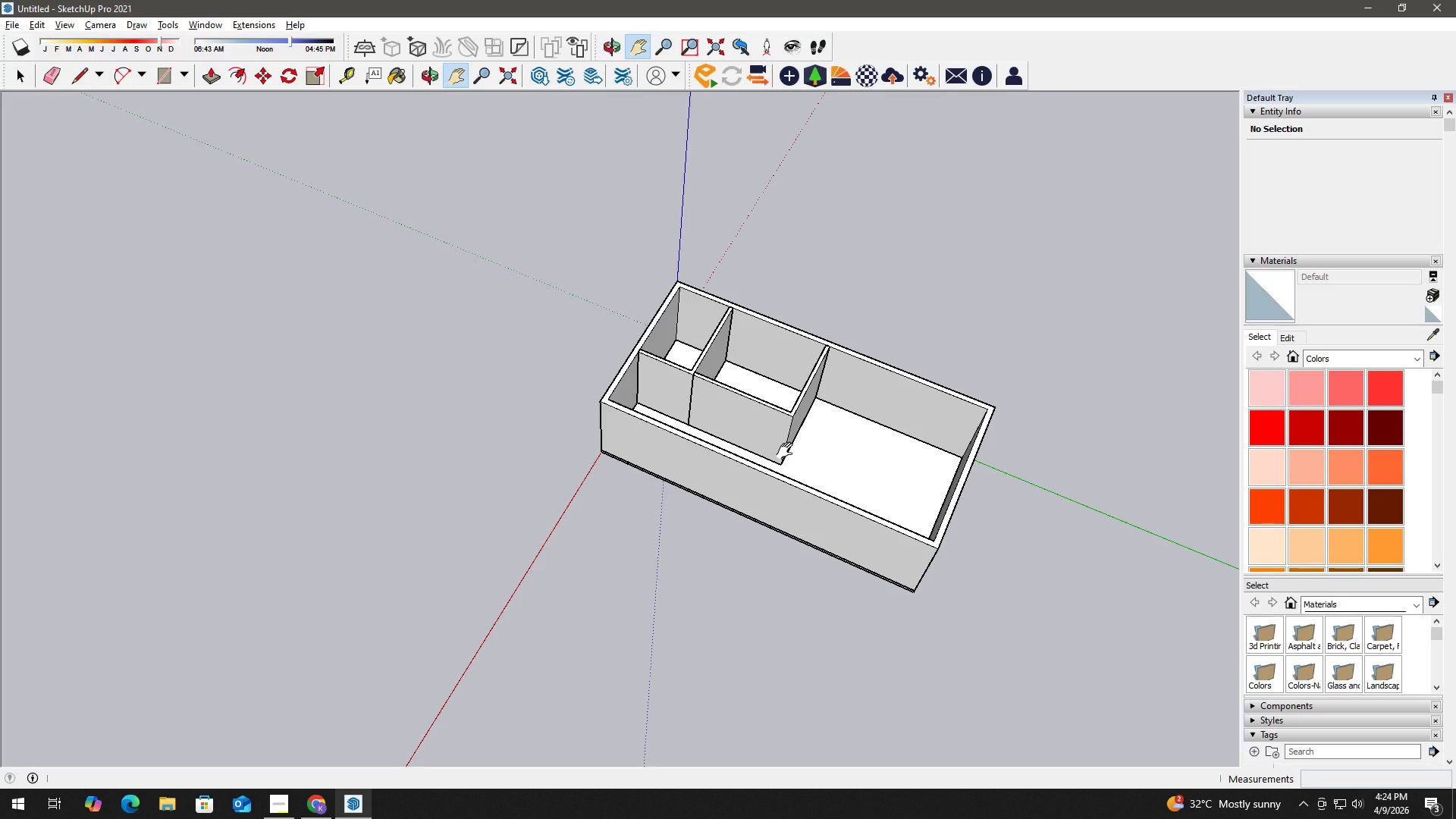 
scroll: coordinate [734, 453], scroll_direction: up, amount: 10.0
 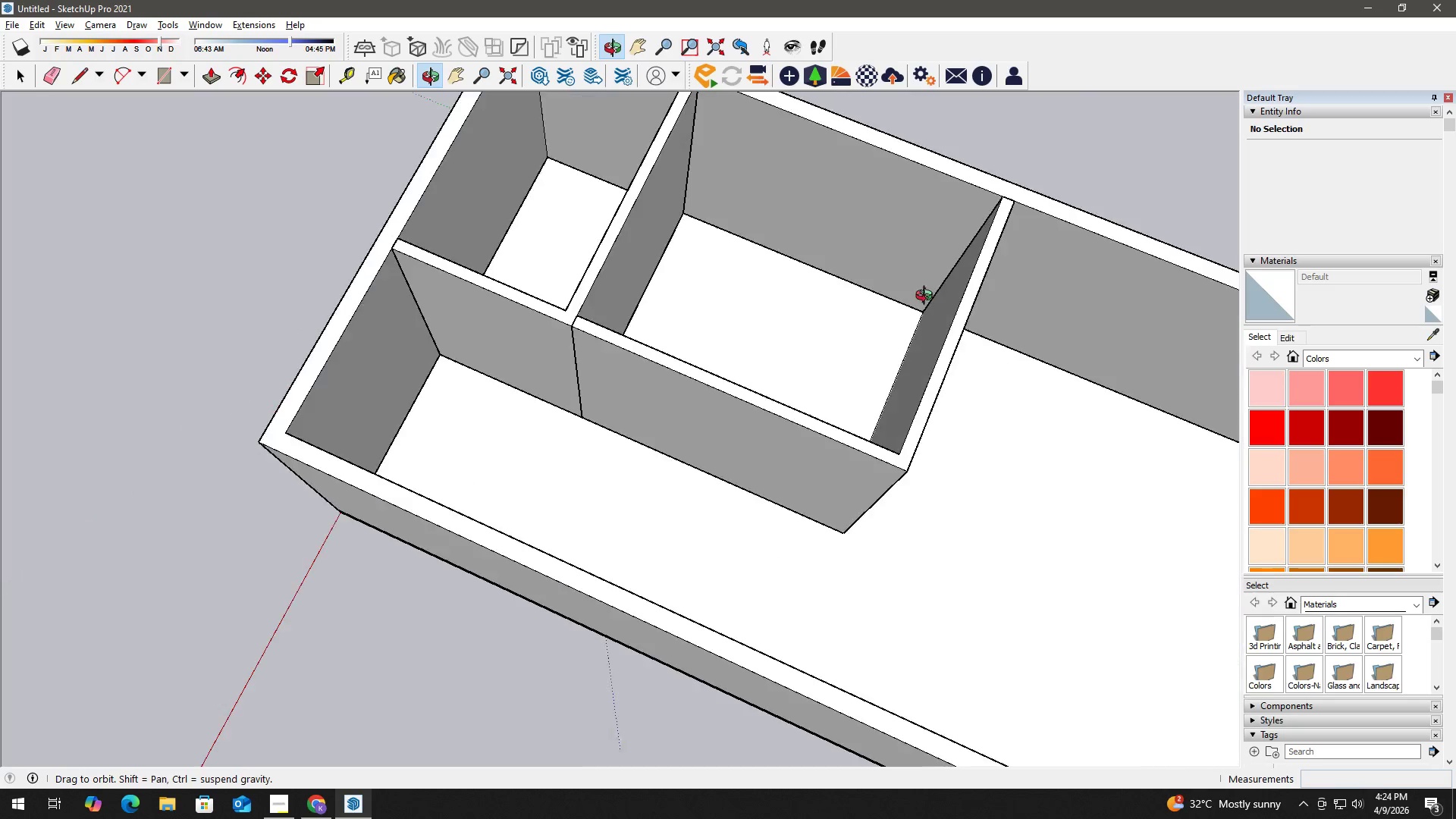 
scroll: coordinate [850, 425], scroll_direction: down, amount: 6.0
 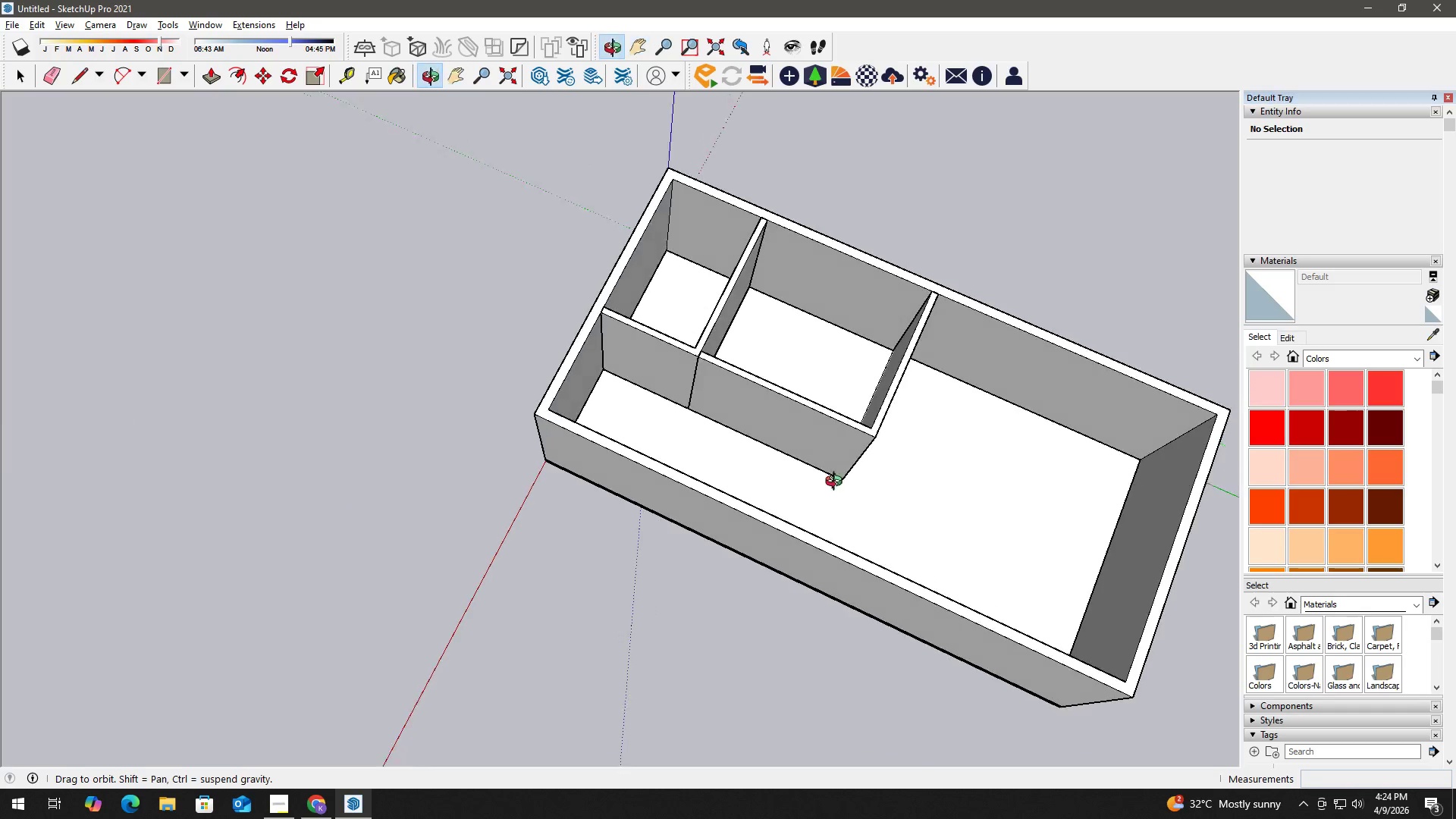 
key(T)
 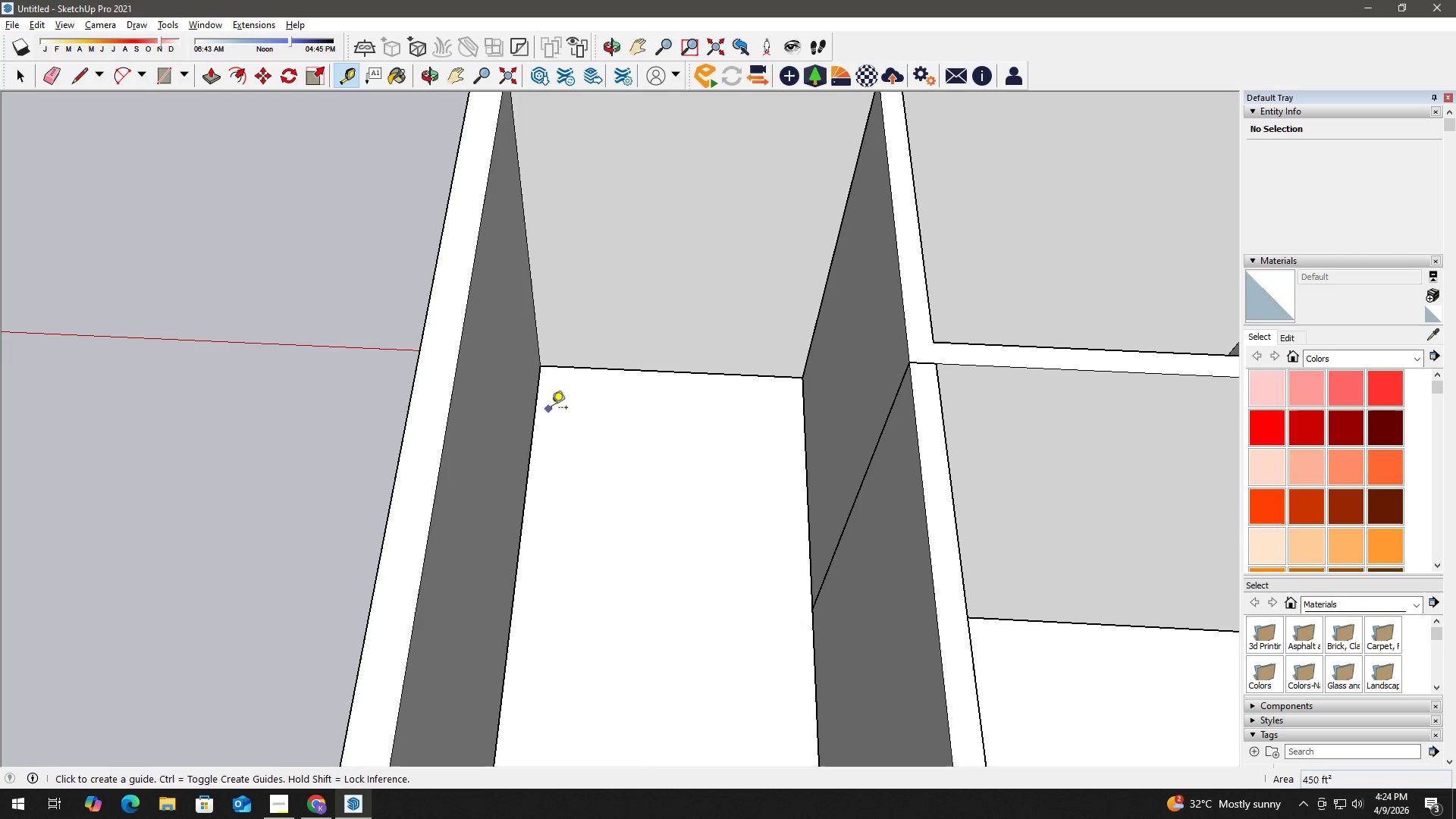 
scroll: coordinate [517, 419], scroll_direction: up, amount: 10.0
 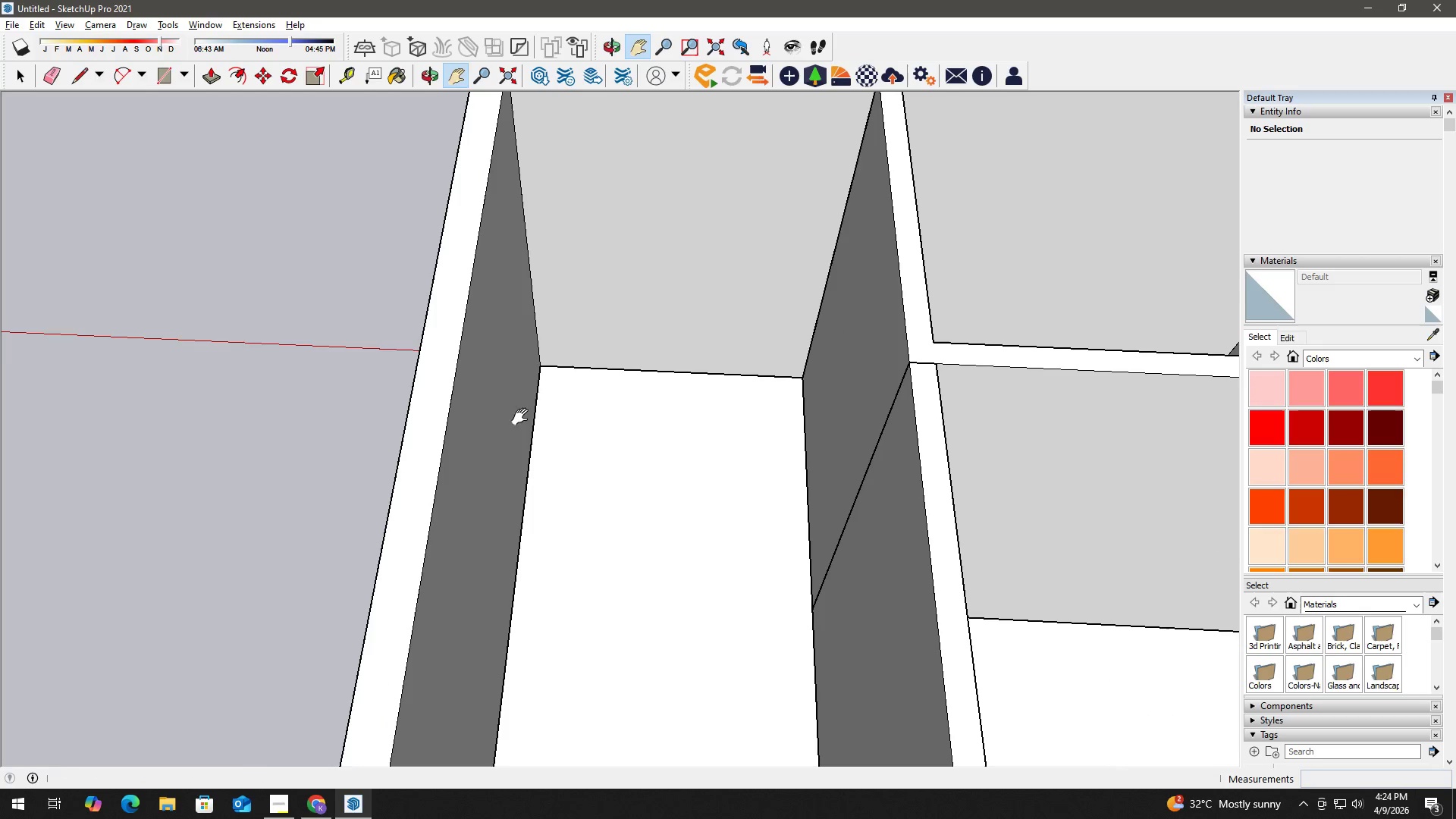 
key(Space)
 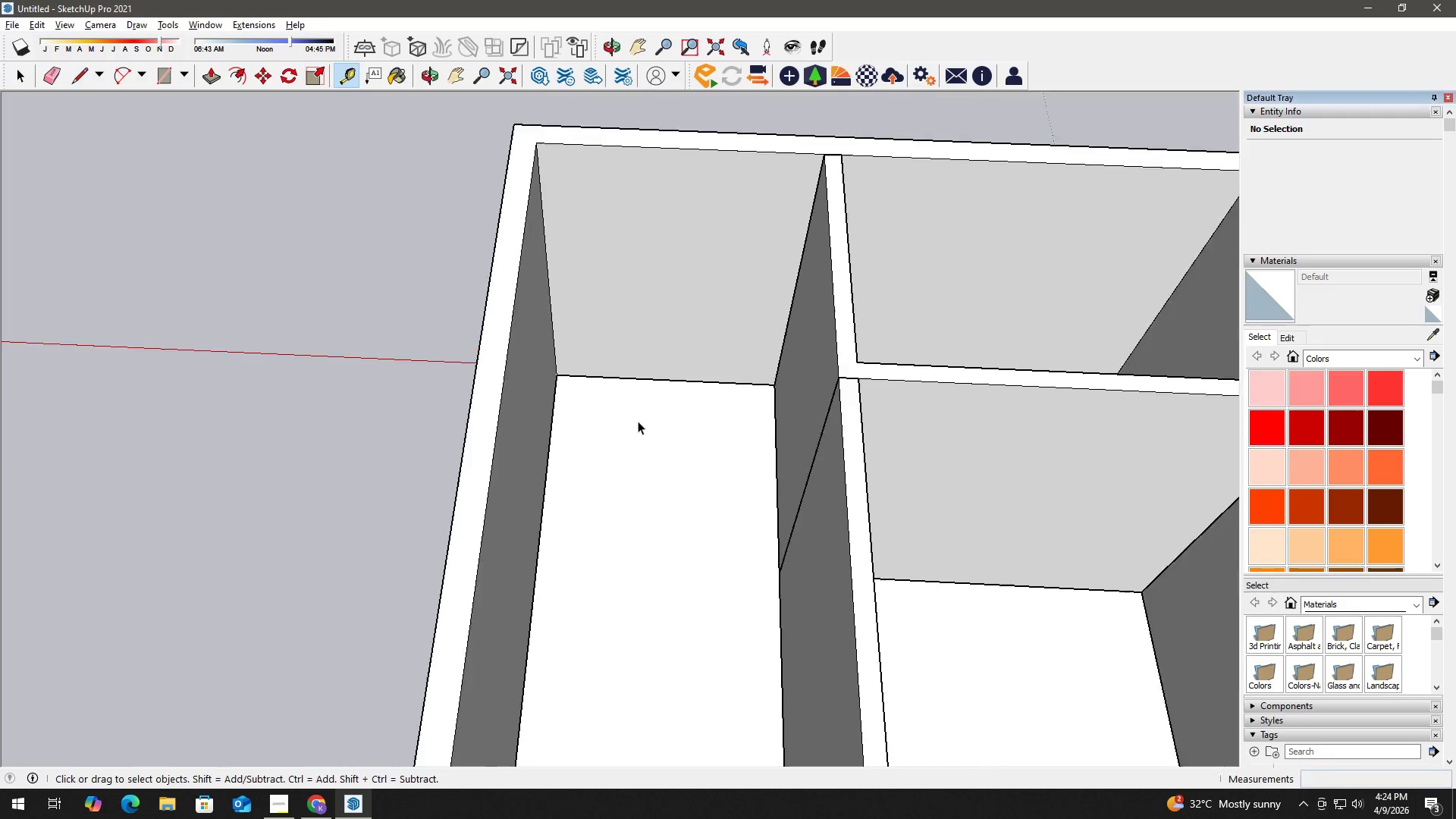 
scroll: coordinate [639, 434], scroll_direction: down, amount: 11.0
 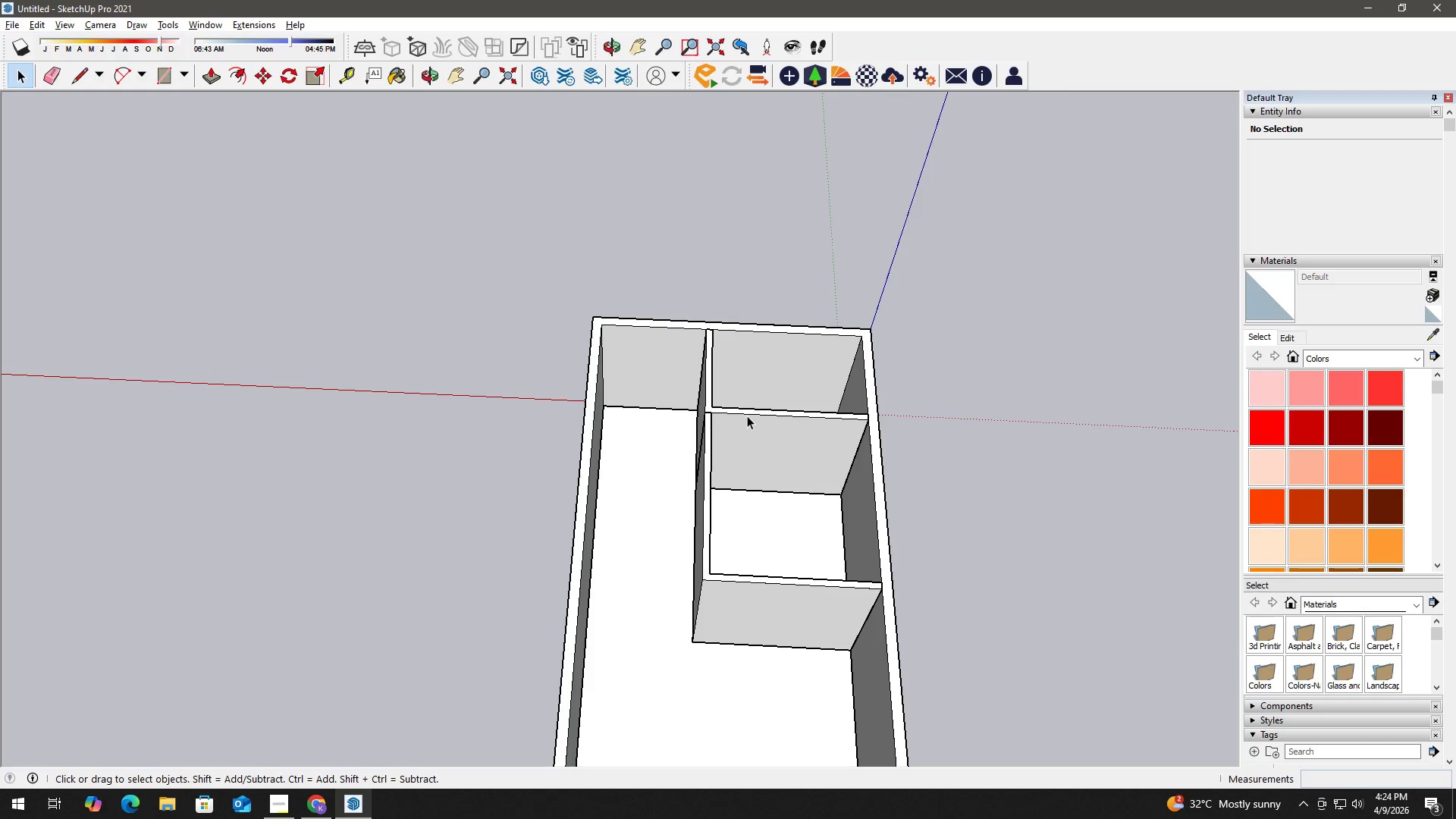 
left_click([747, 416])